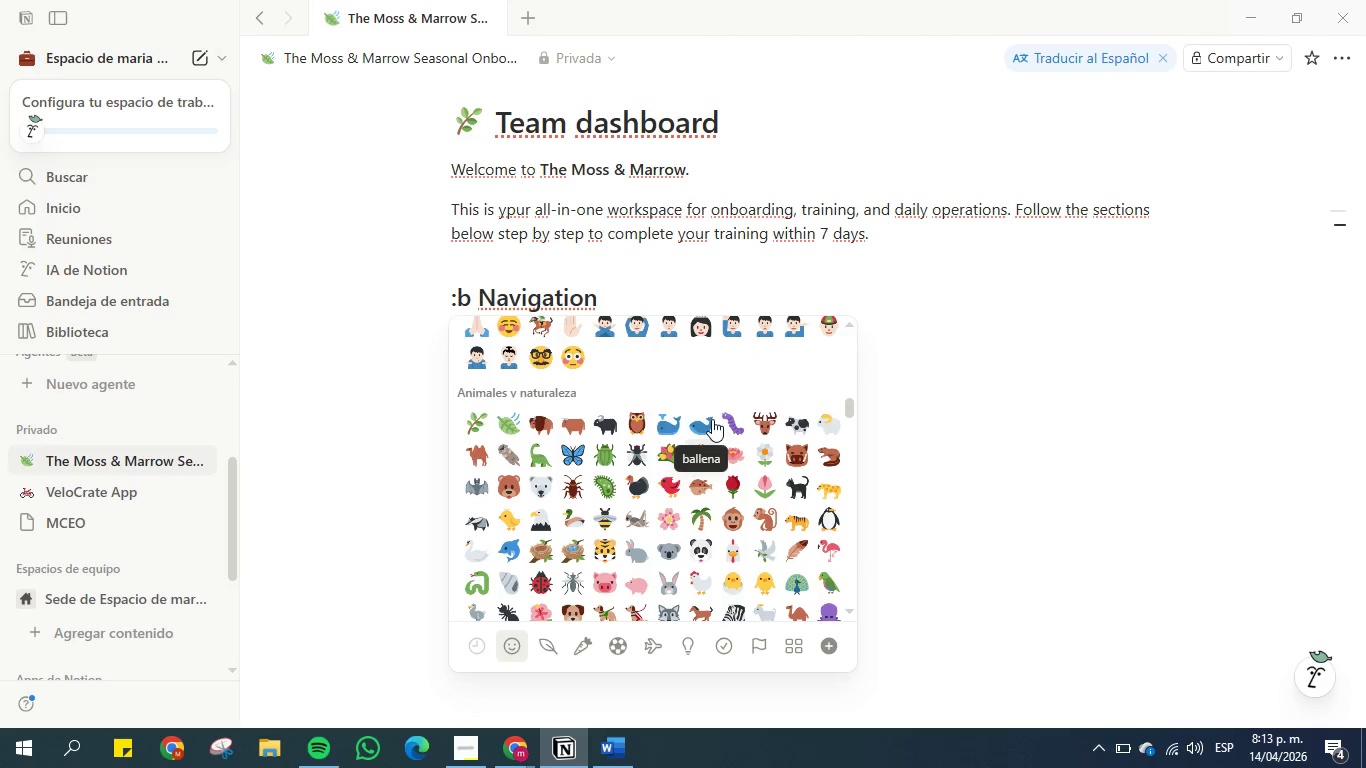 
key(Backspace)
type(mapa)
 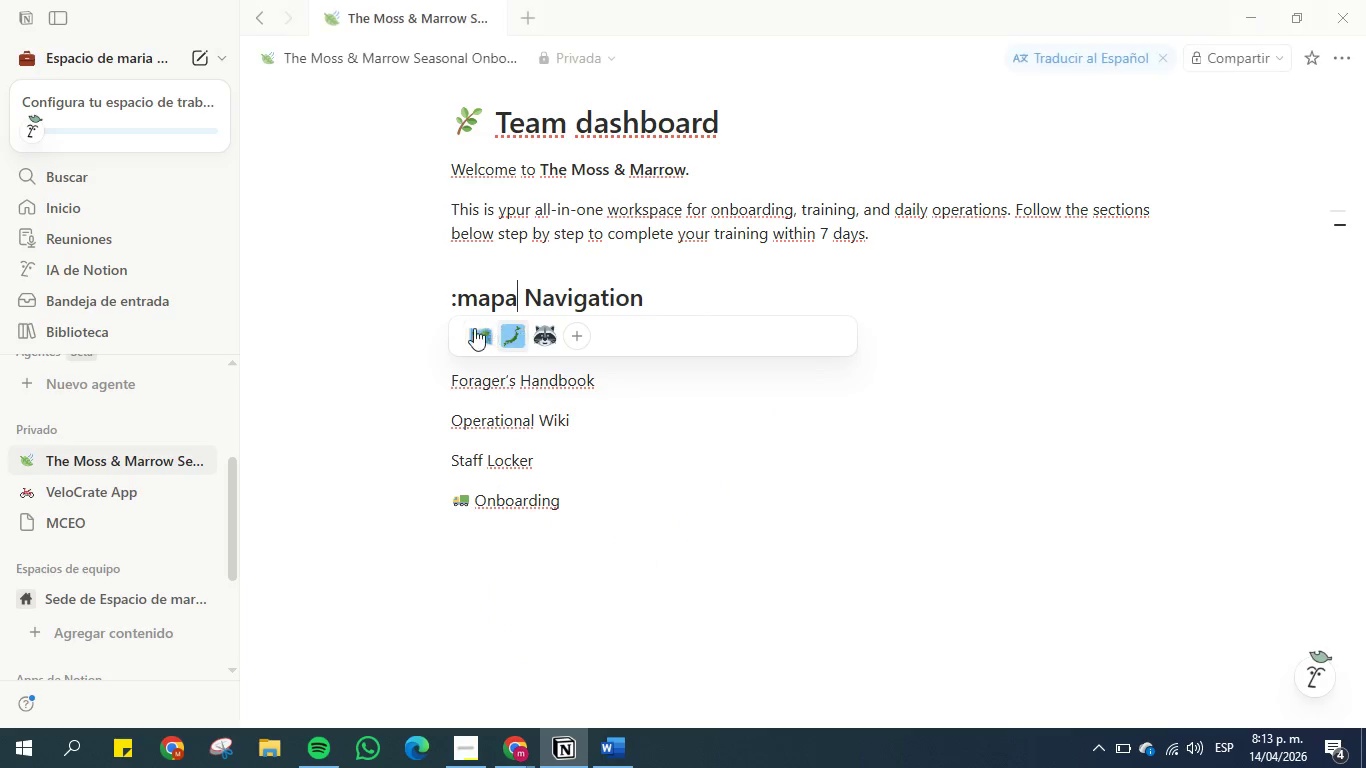 
left_click([467, 337])
 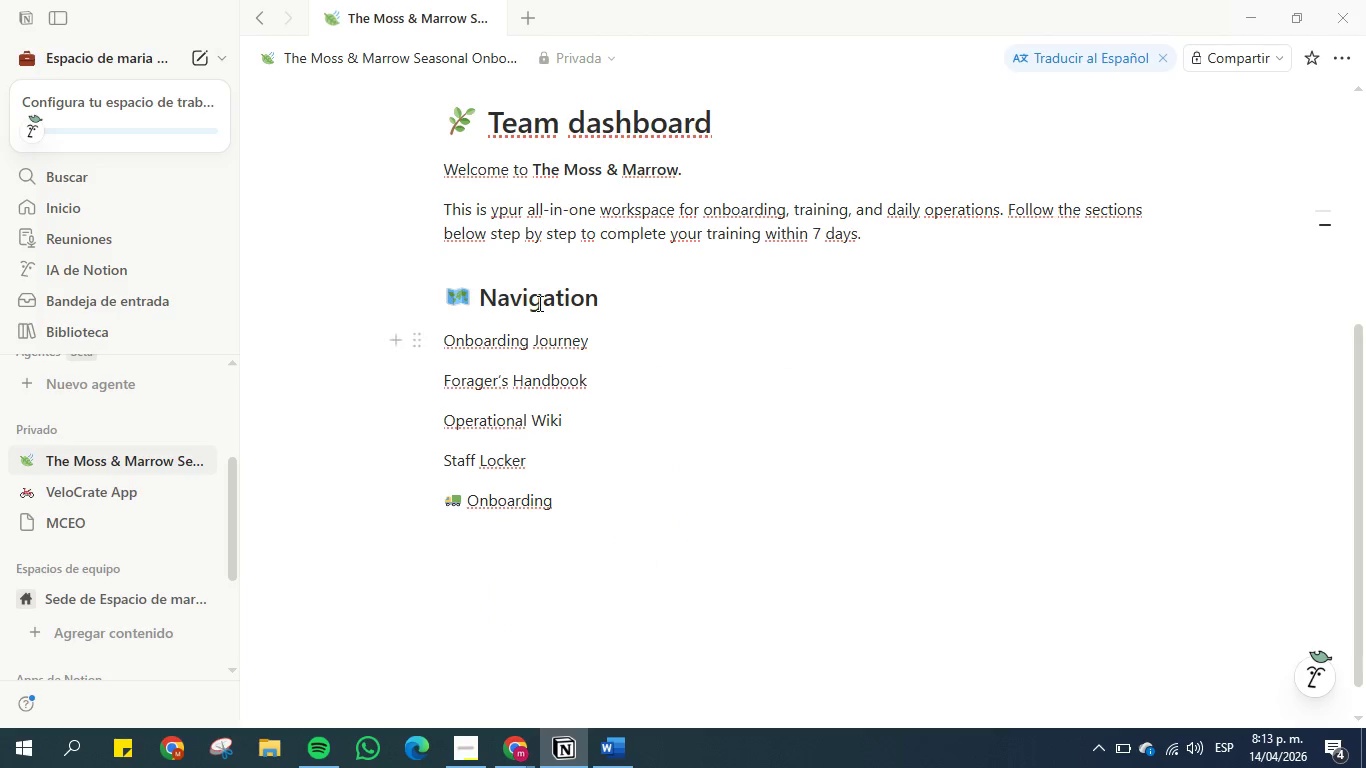 
left_click([626, 307])
 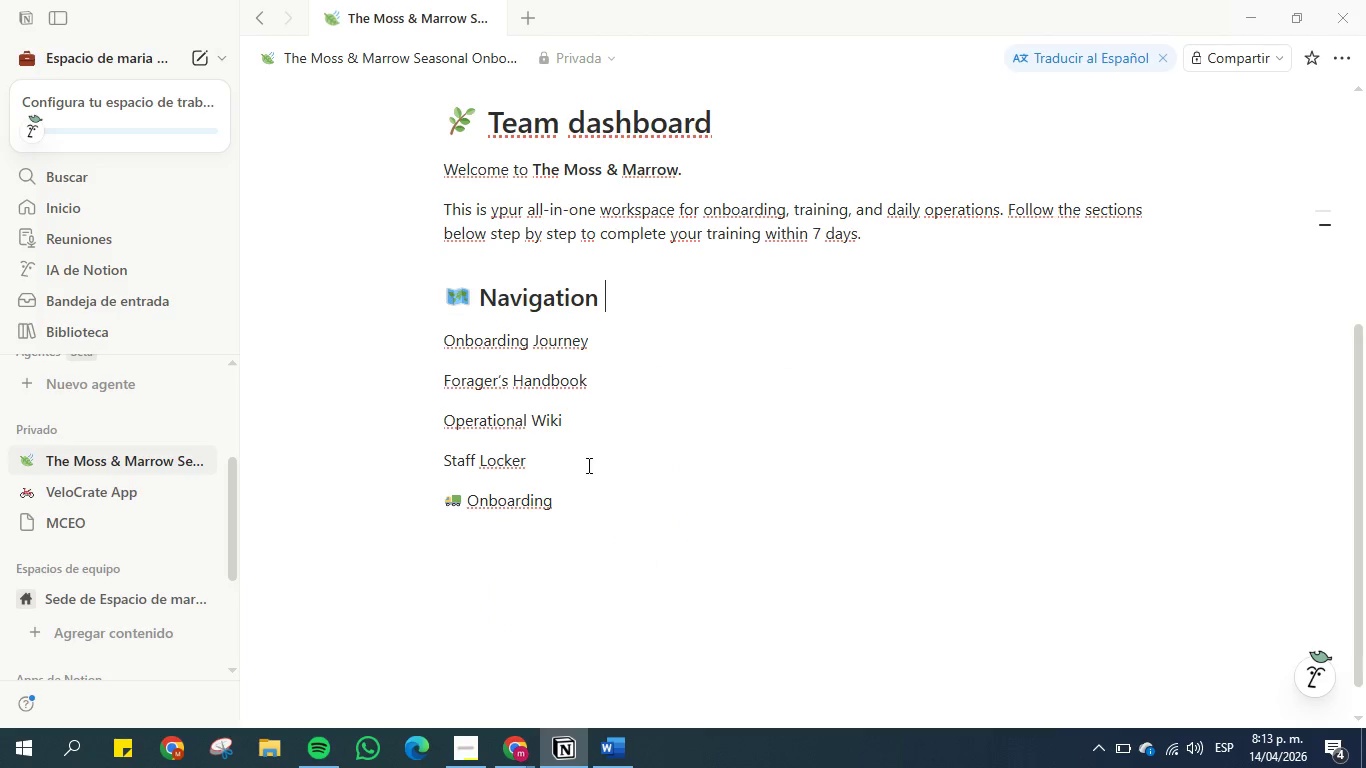 
left_click([587, 465])
 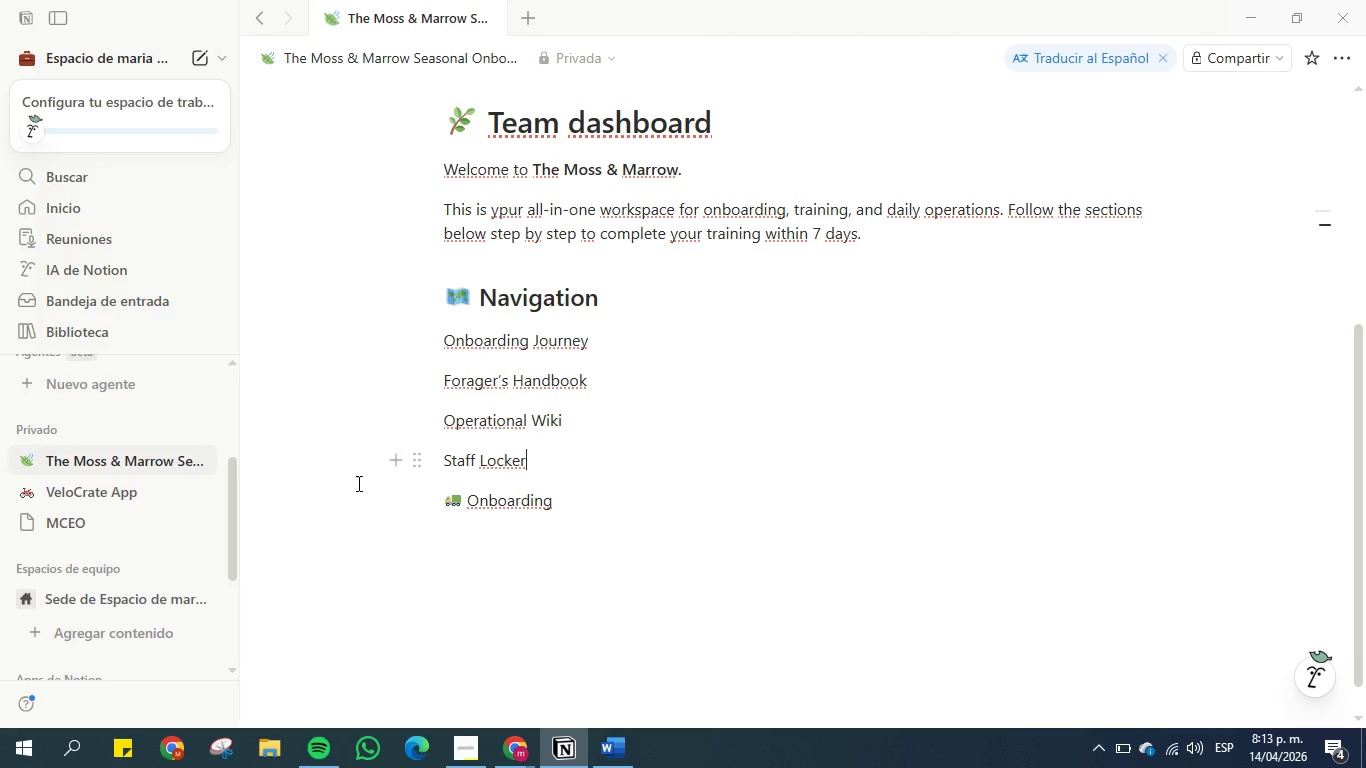 
mouse_move([432, 490])
 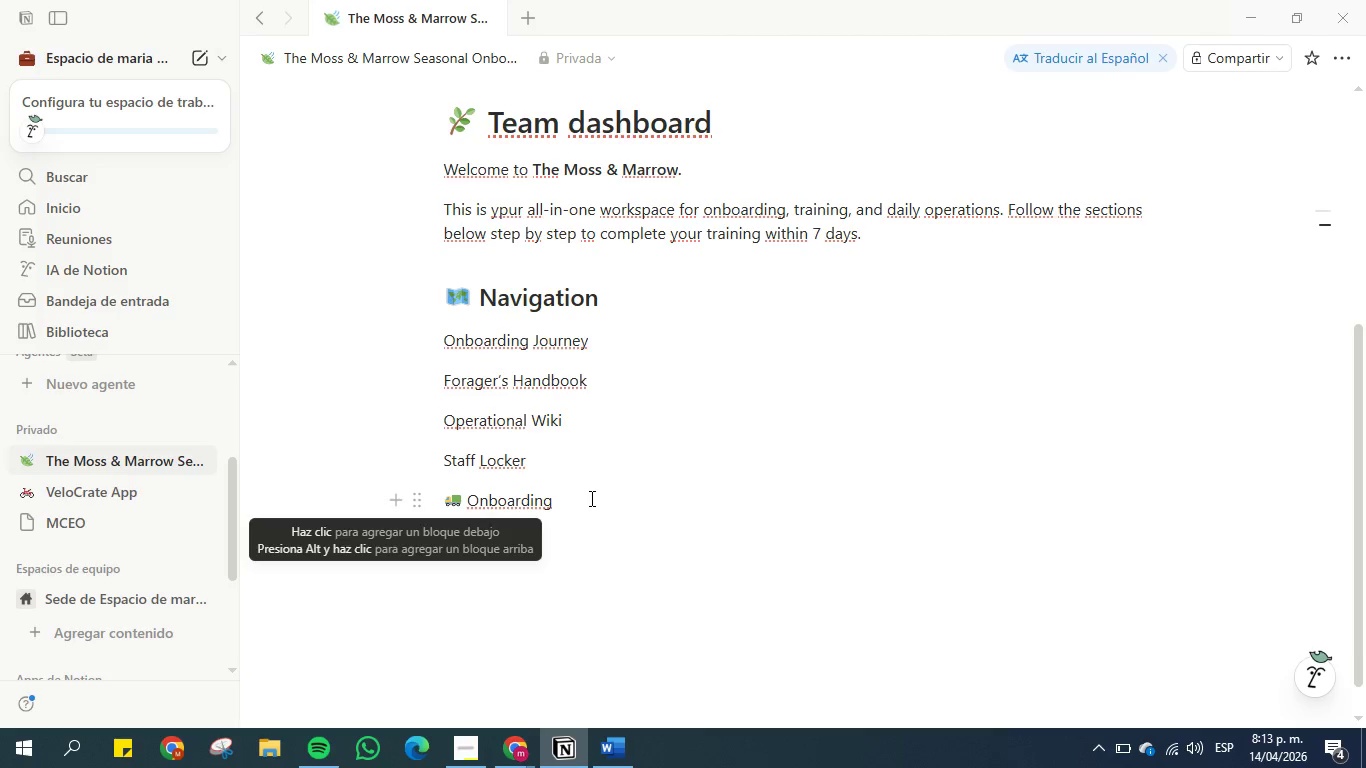 
left_click([590, 498])
 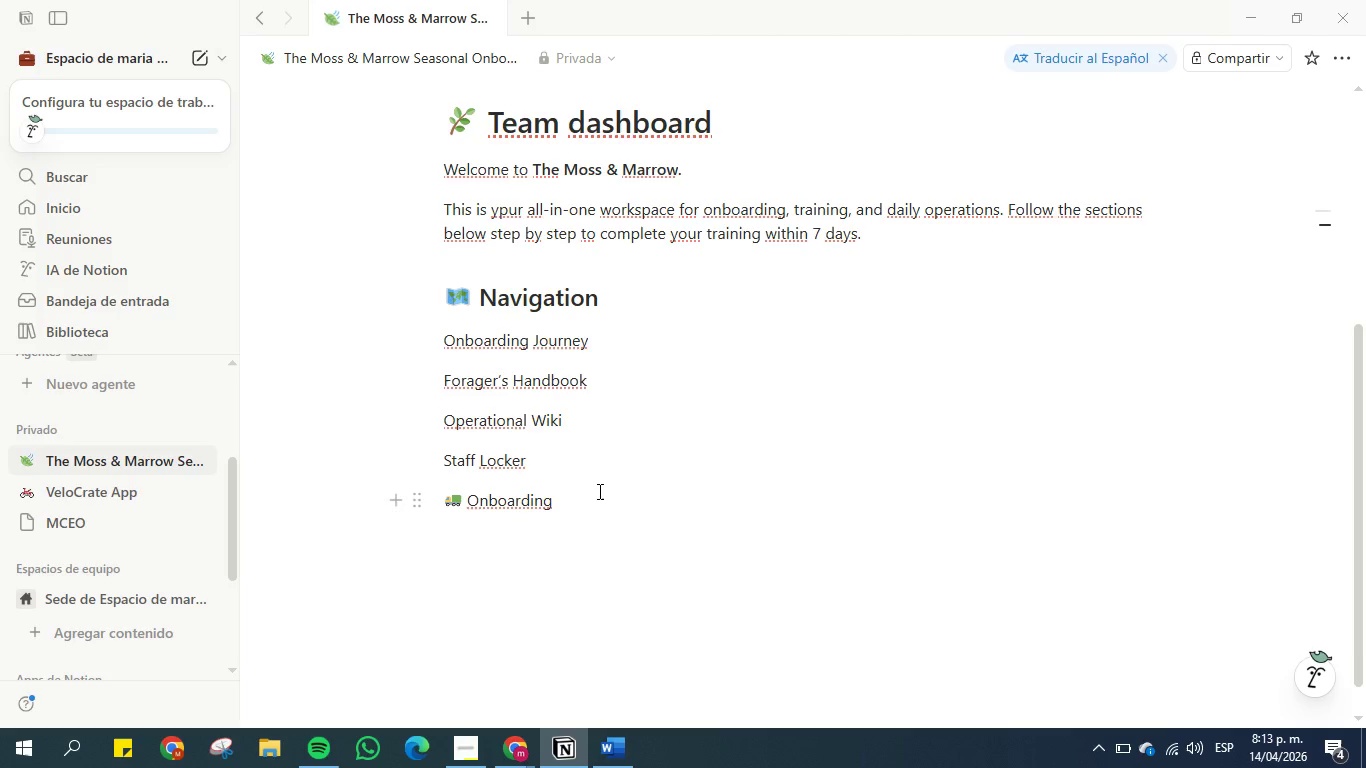 
type( Journey *()
 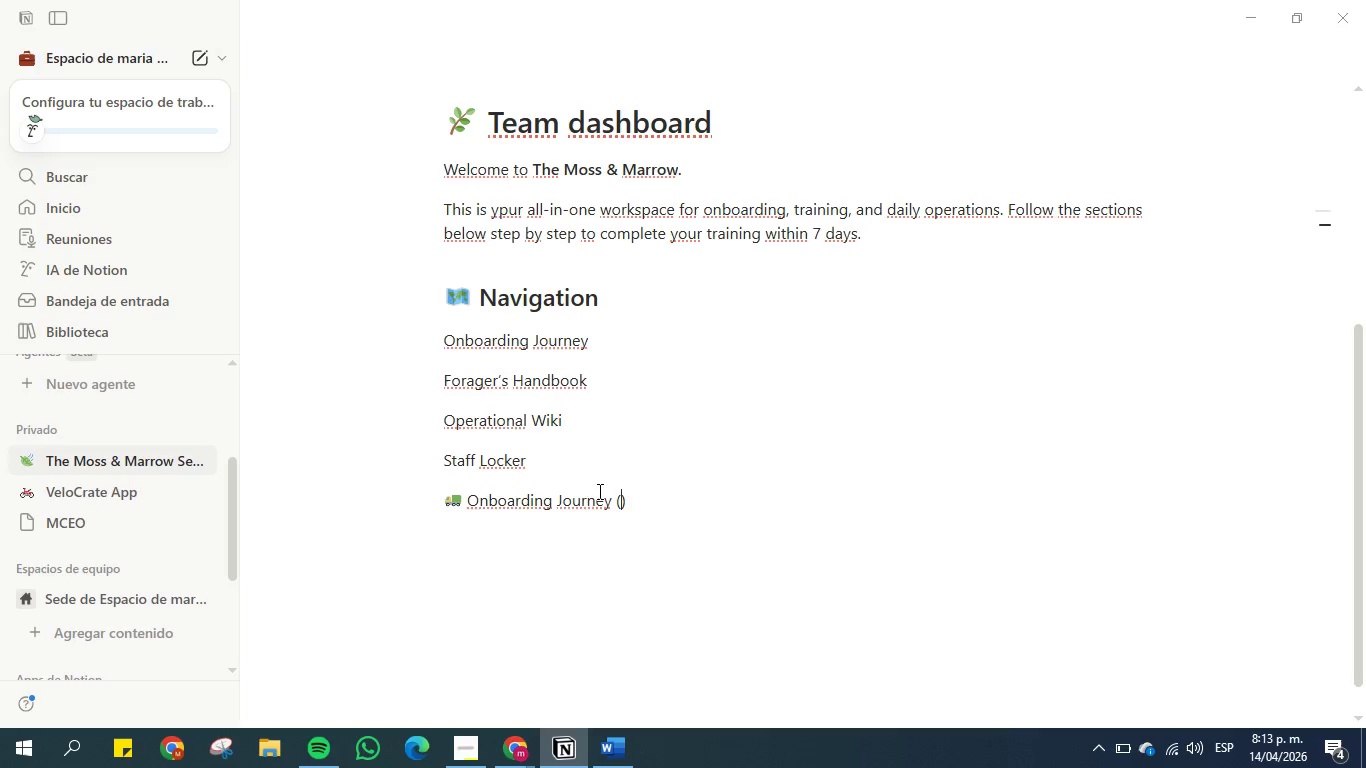 
 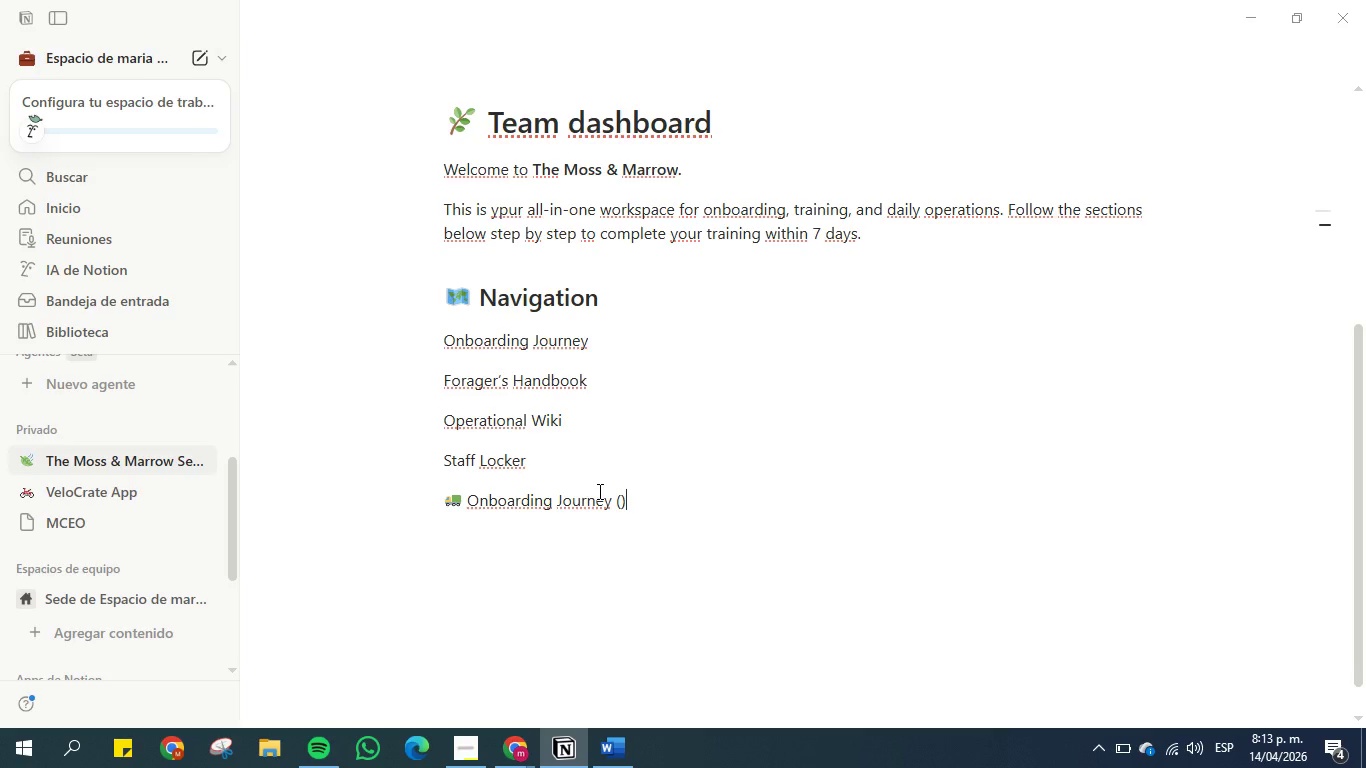 
key(ArrowLeft)
 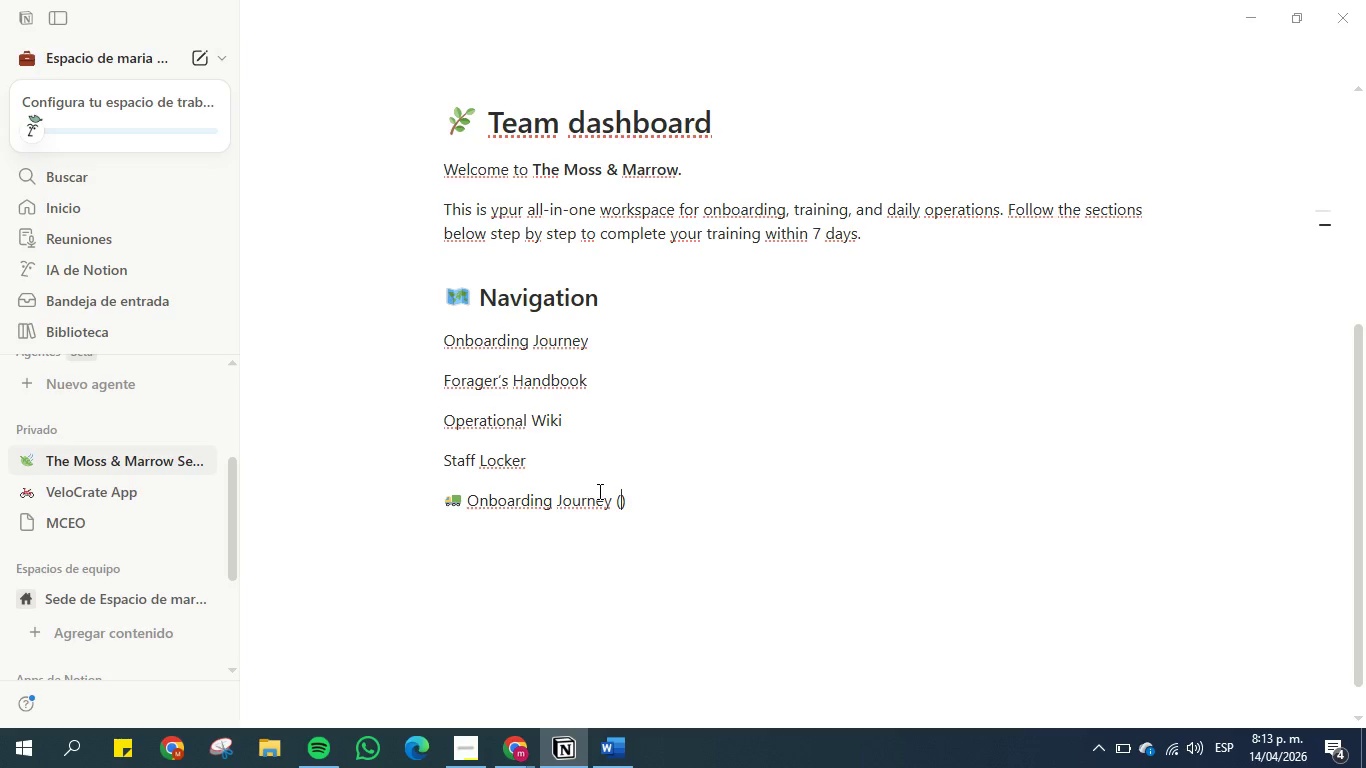 
type(7 days)
 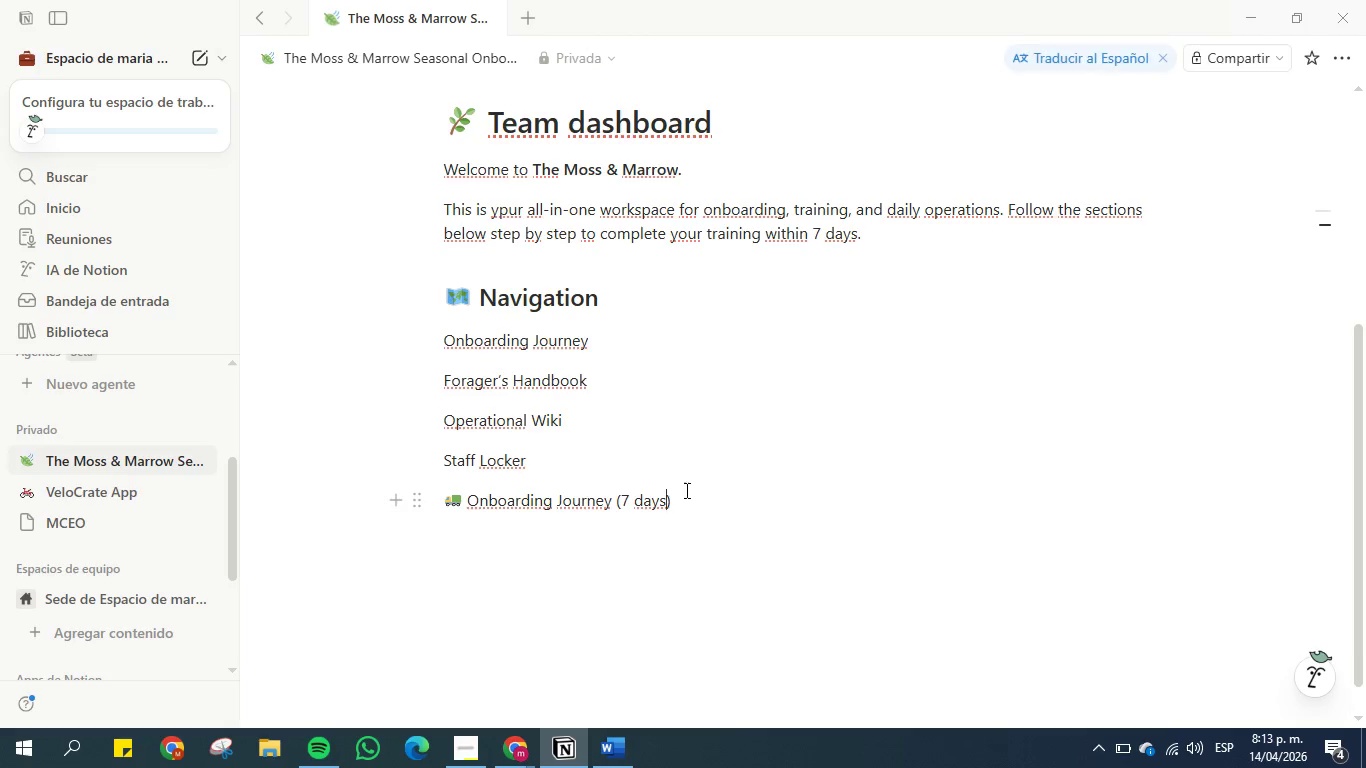 
left_click([689, 513])
 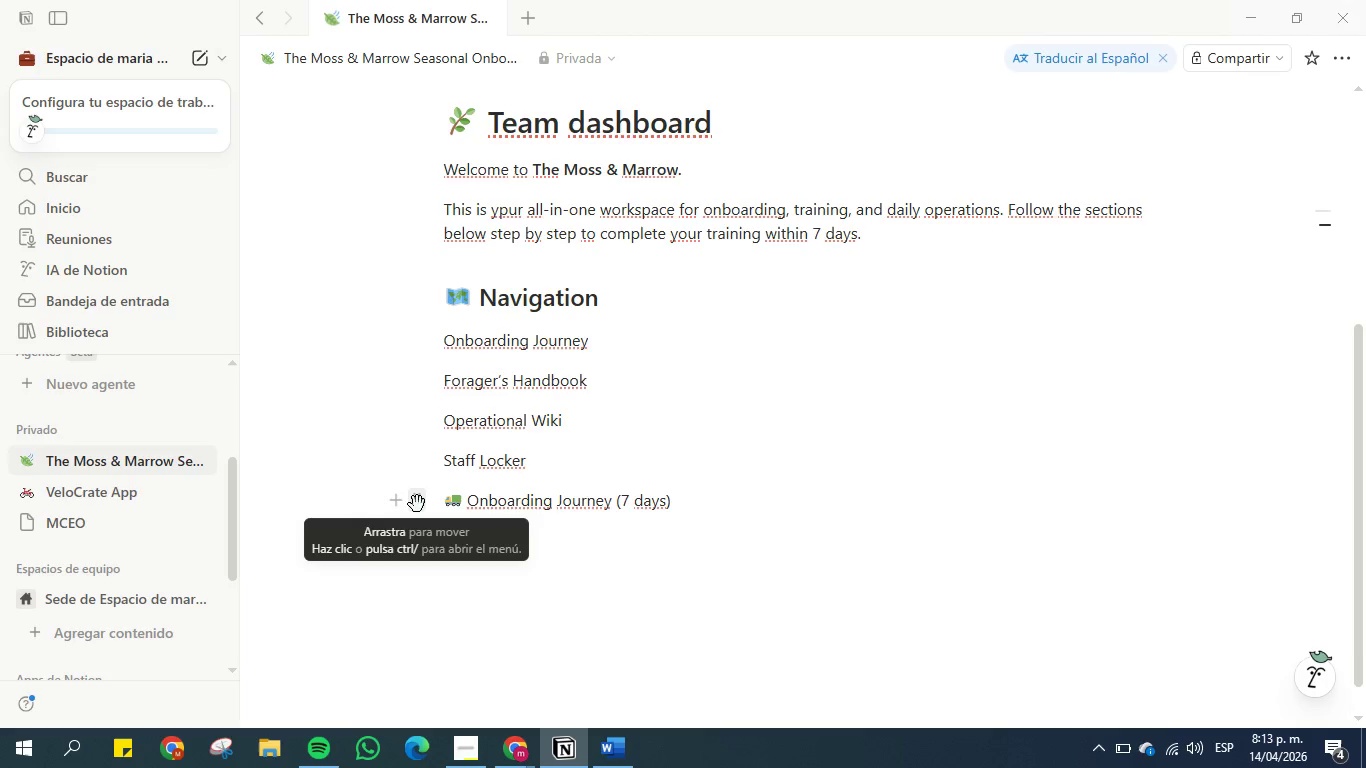 
wait(5.28)
 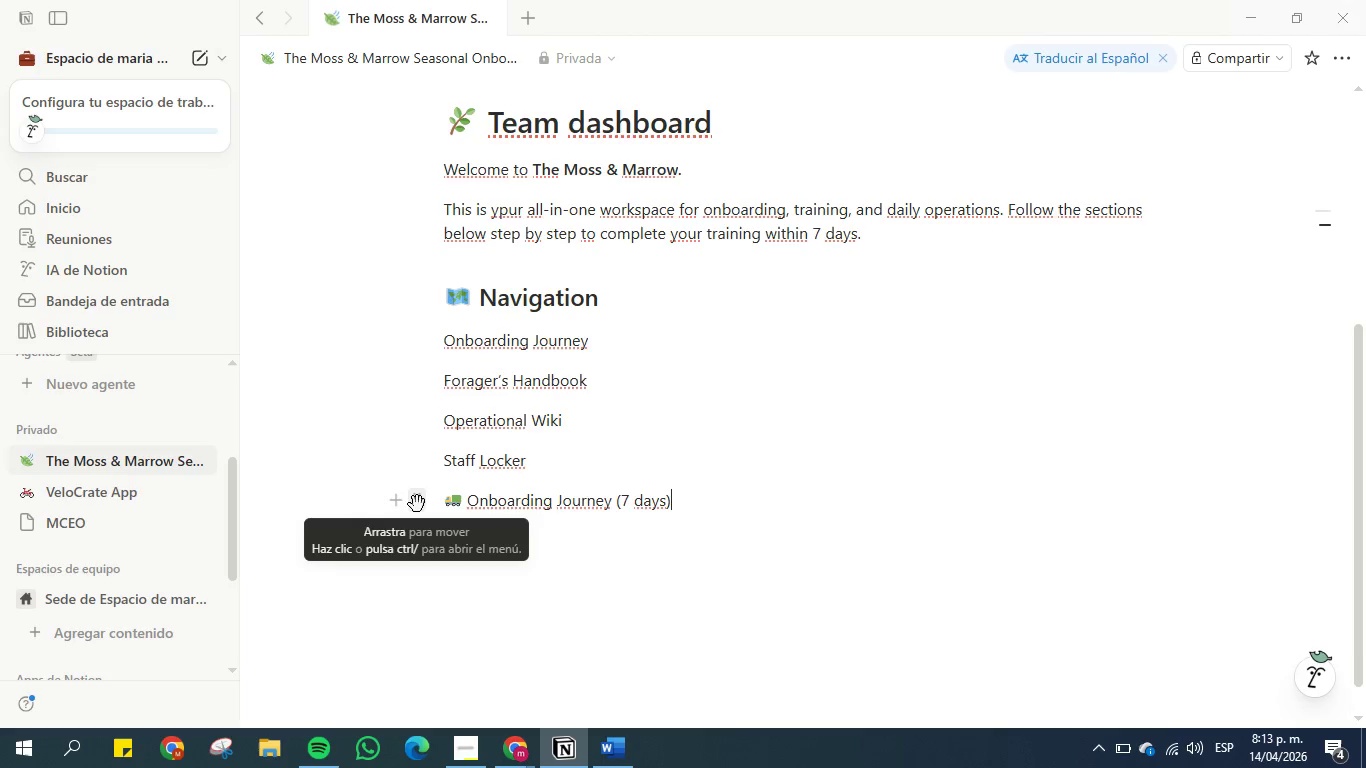 
left_click([417, 504])
 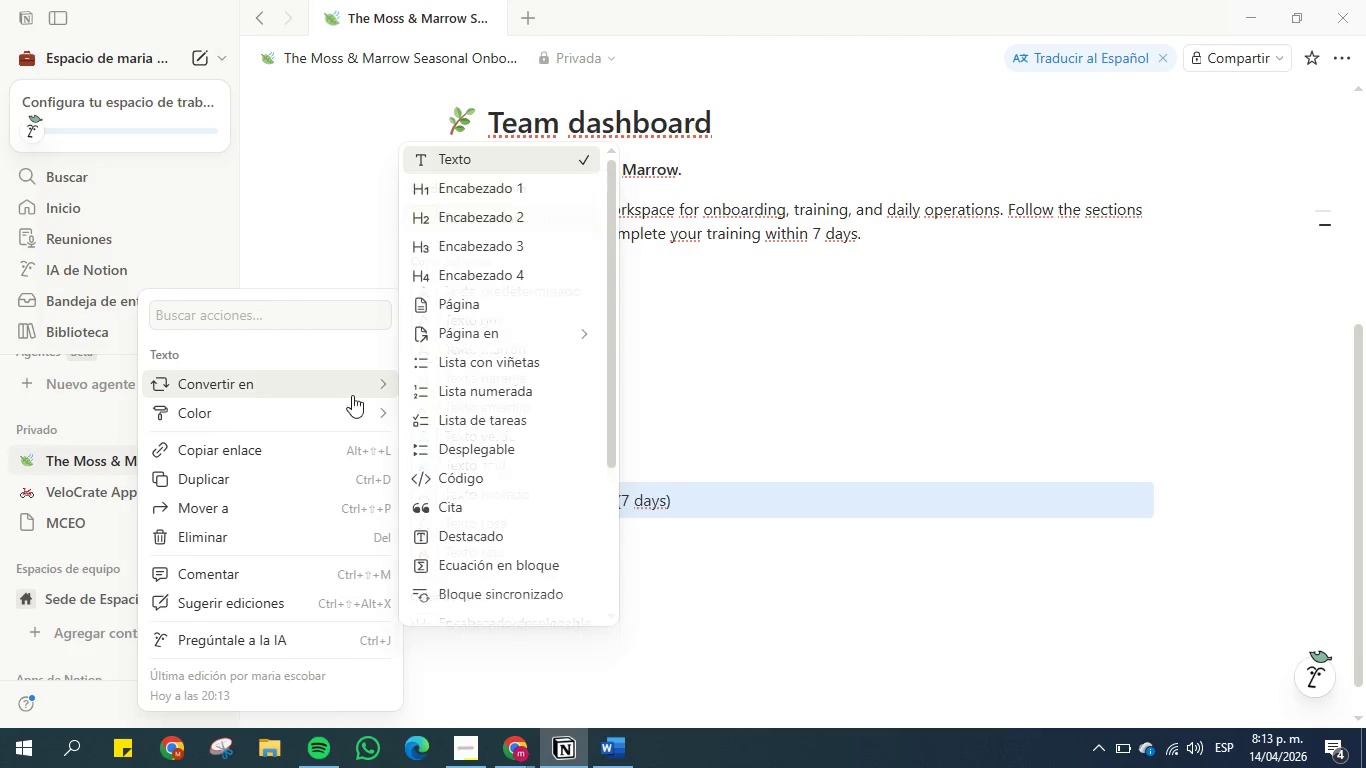 
left_click([500, 217])
 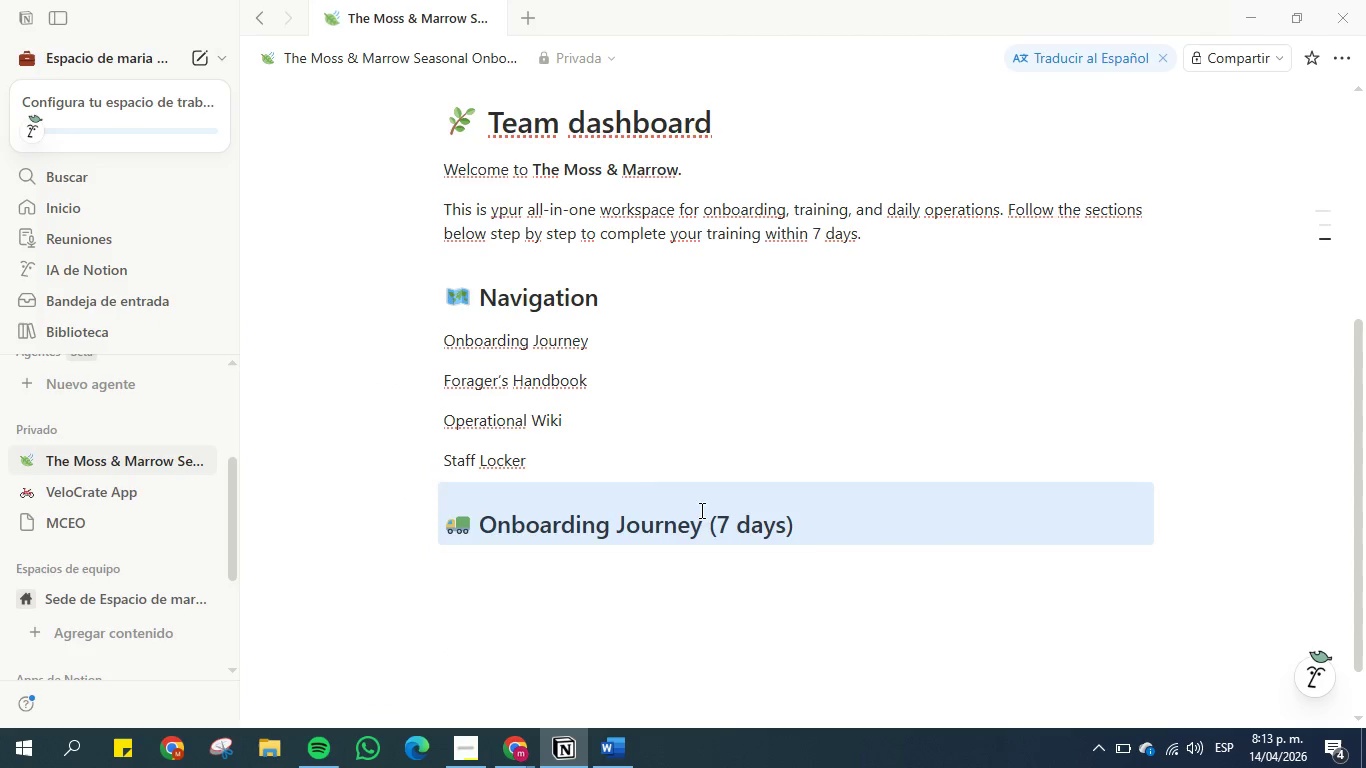 
left_click([837, 527])
 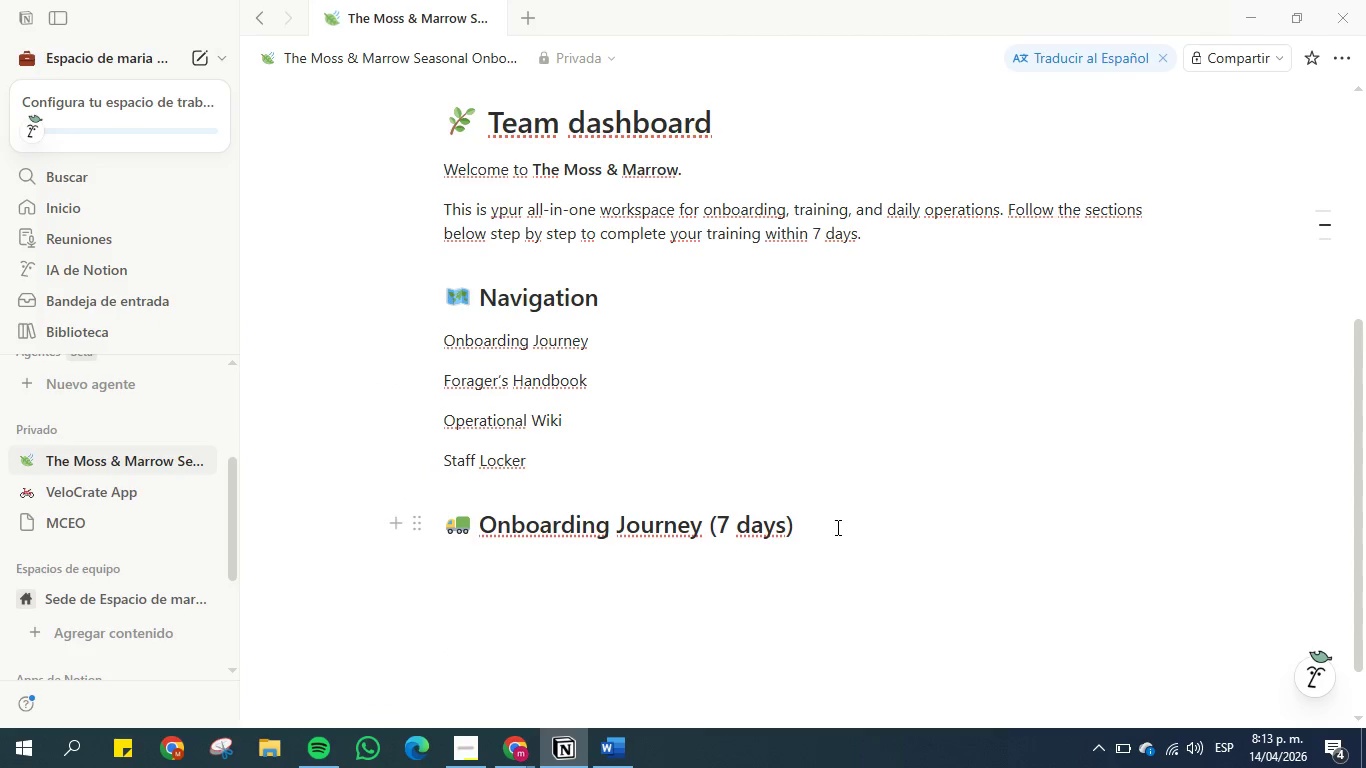 
key(Enter)
 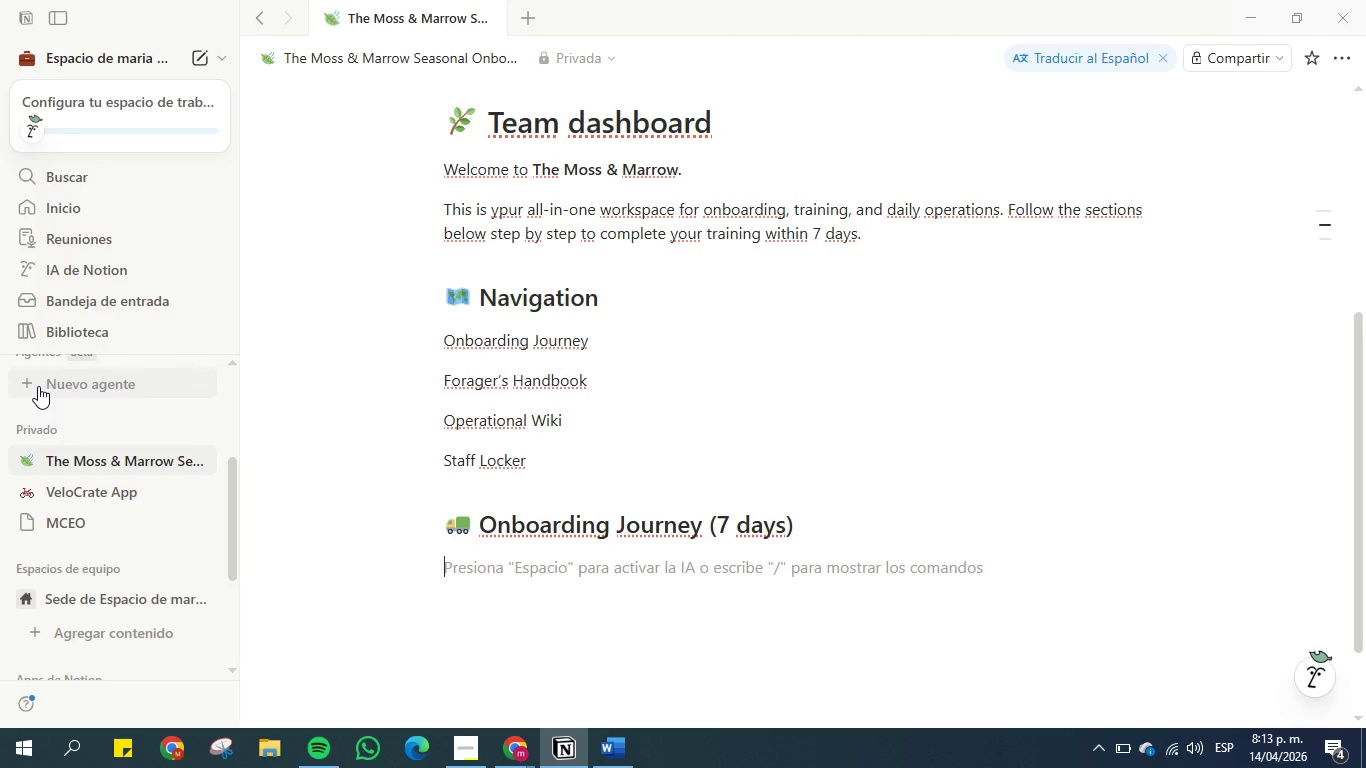 
wait(5.98)
 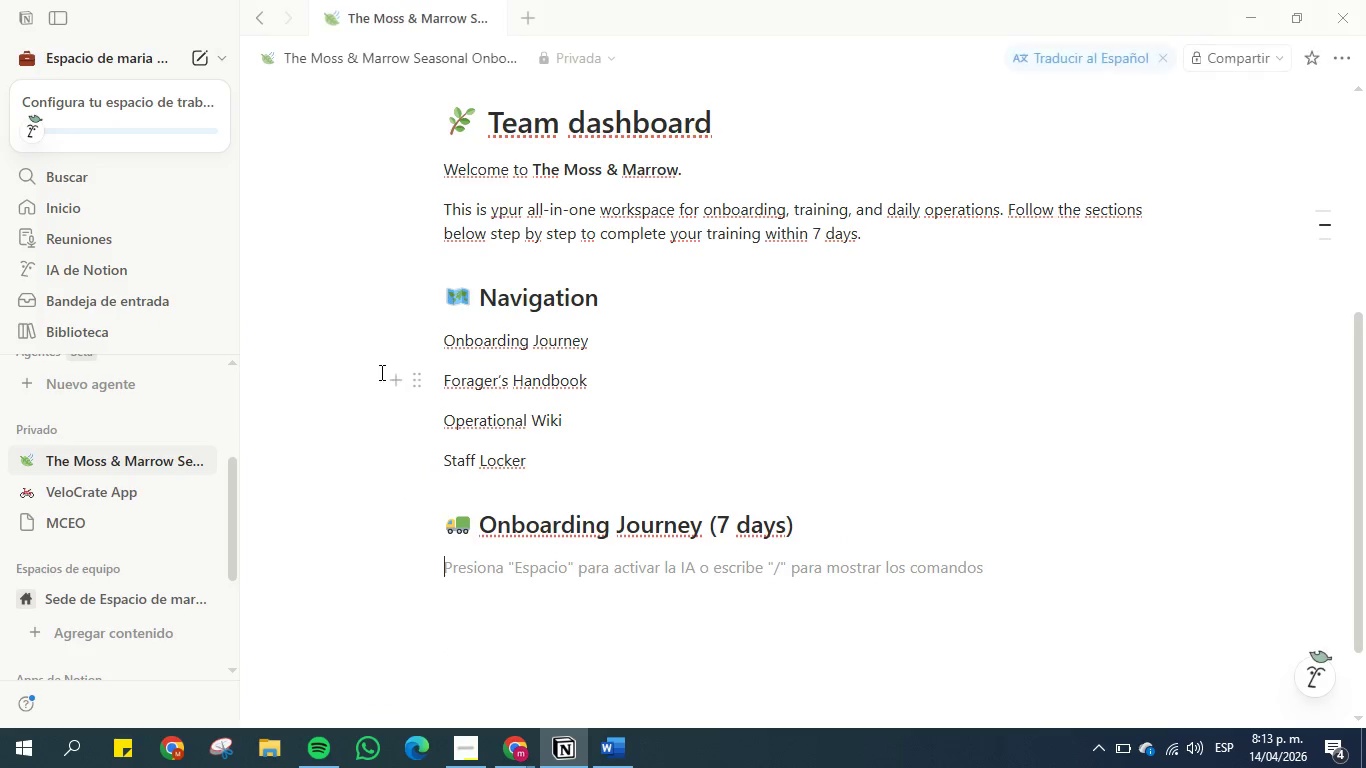 
type(&bo)
 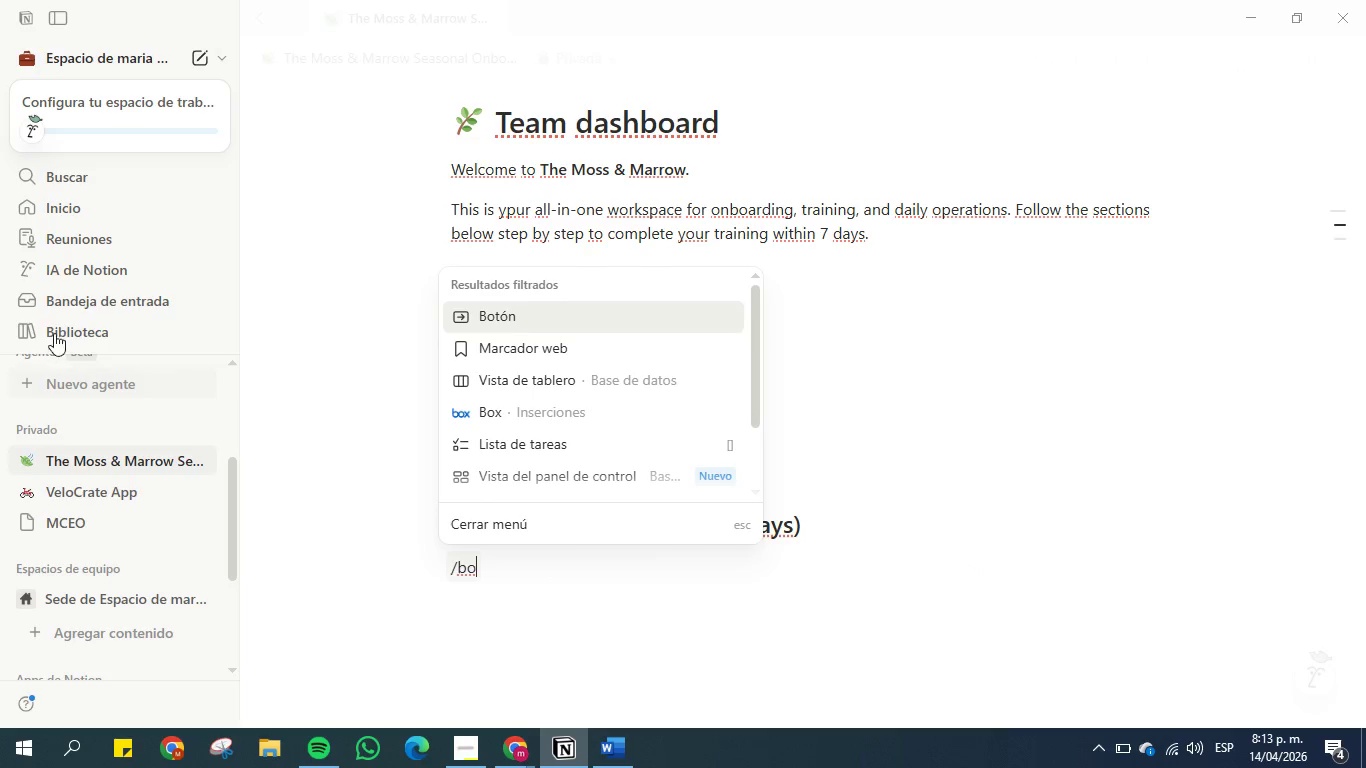 
type(ar)
 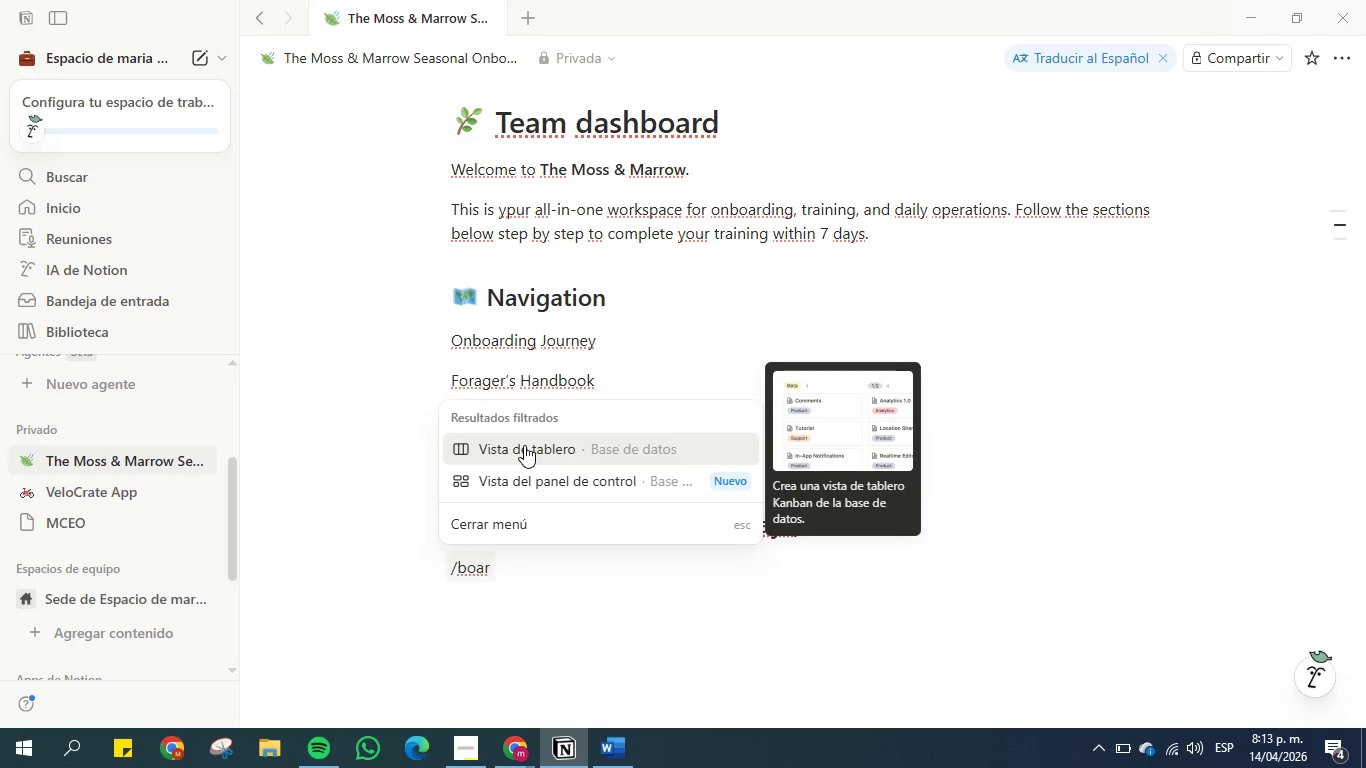 
wait(6.52)
 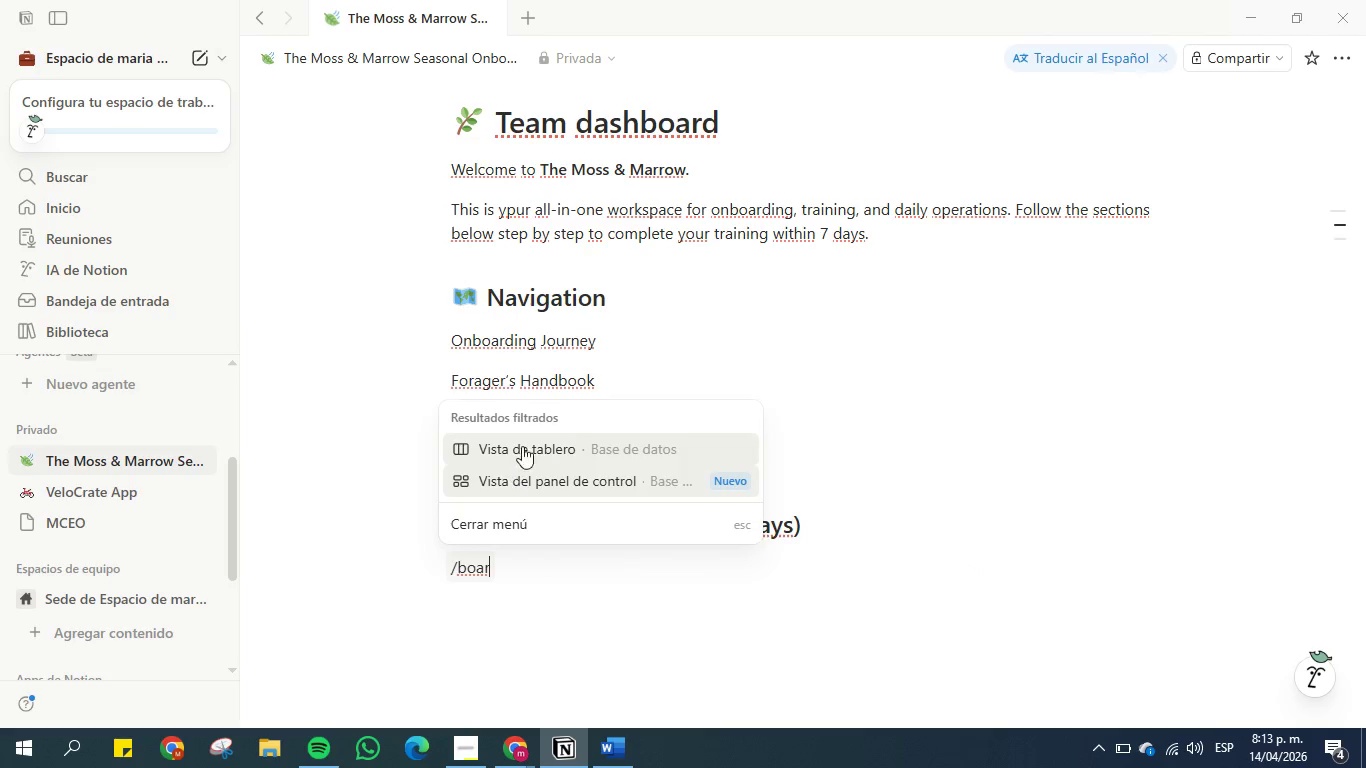 
left_click([524, 445])
 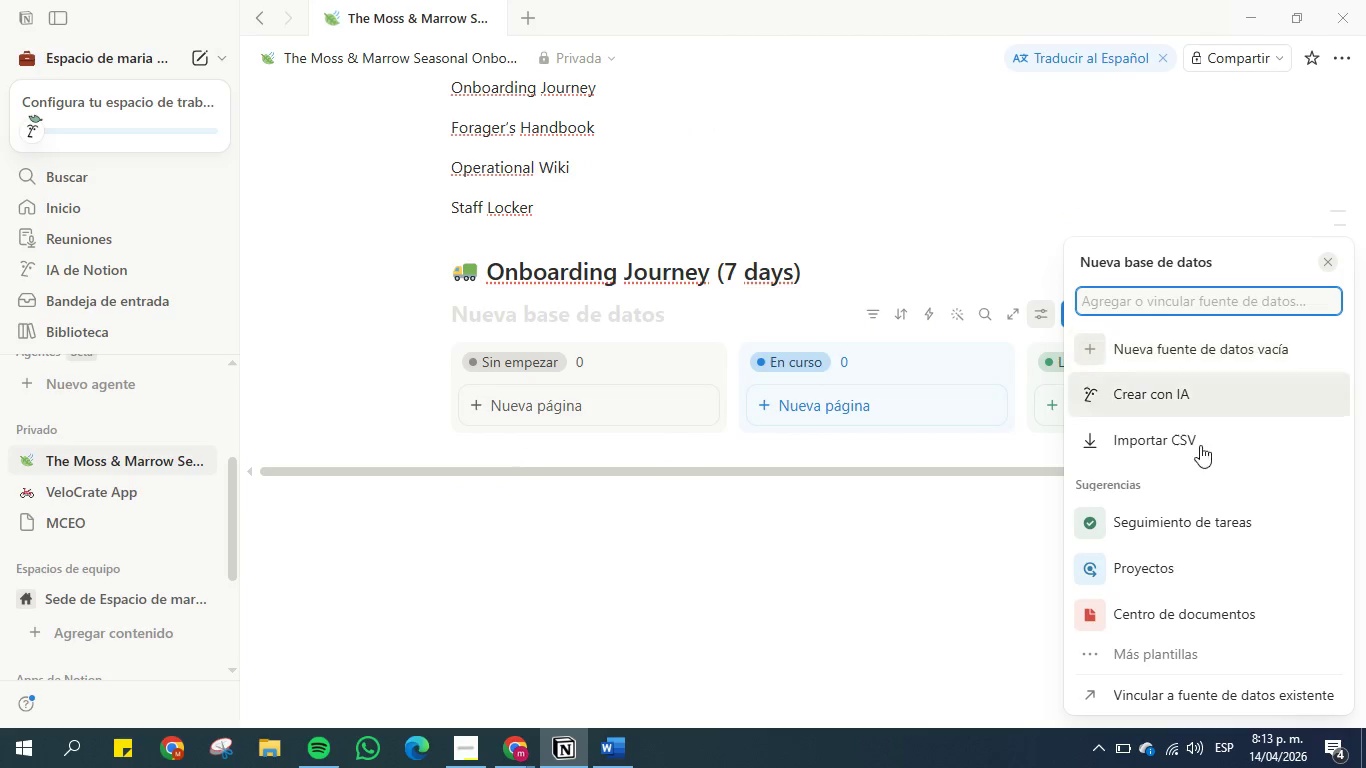 
scroll: coordinate [1144, 516], scroll_direction: down, amount: 1.0
 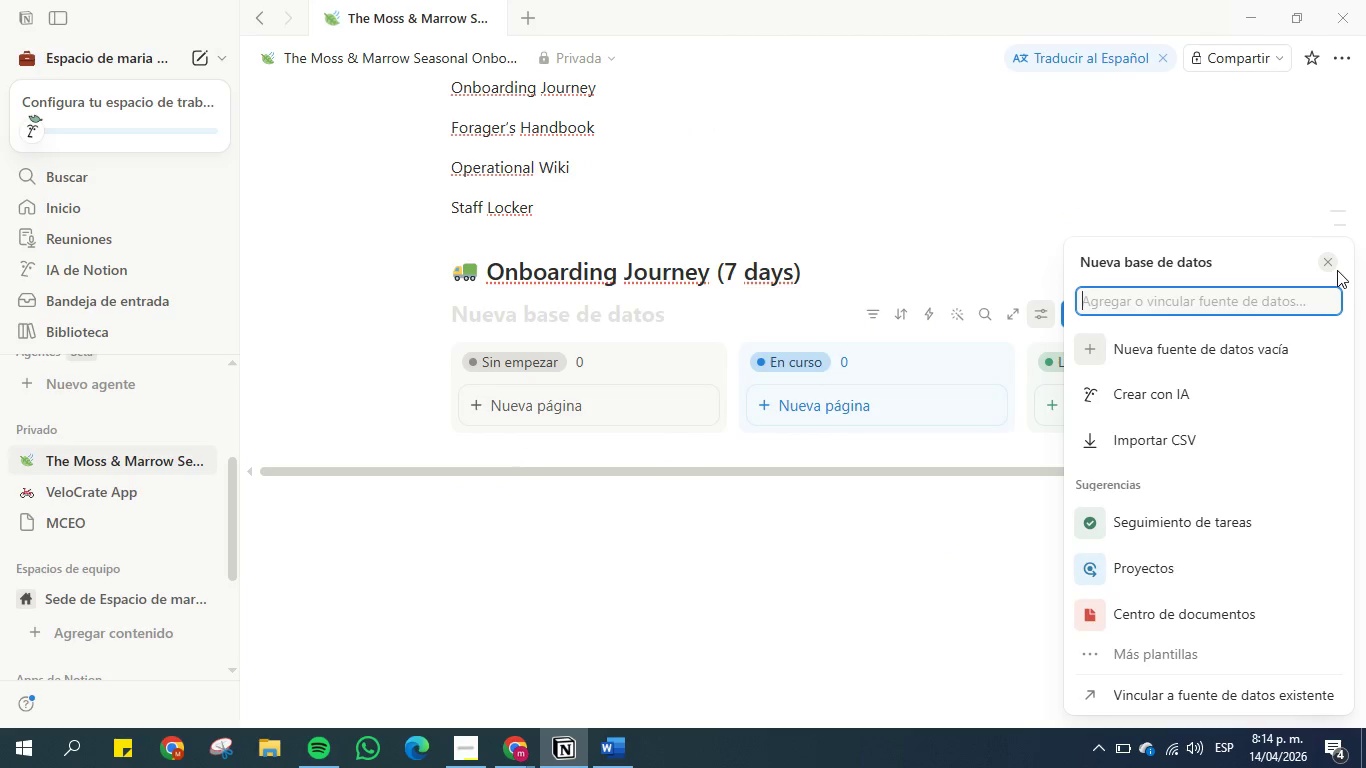 
left_click([1332, 258])
 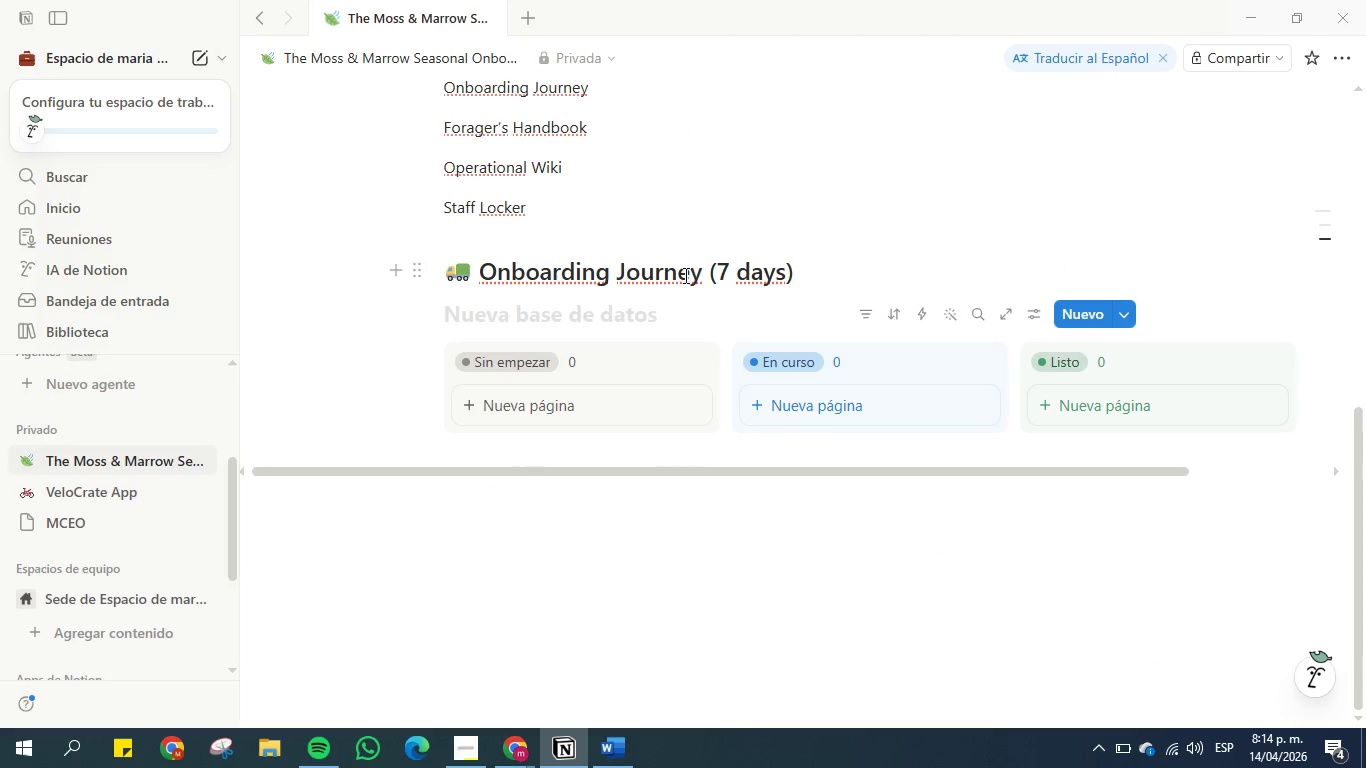 
left_click_drag(start_coordinate=[701, 273], to_coordinate=[486, 274])
 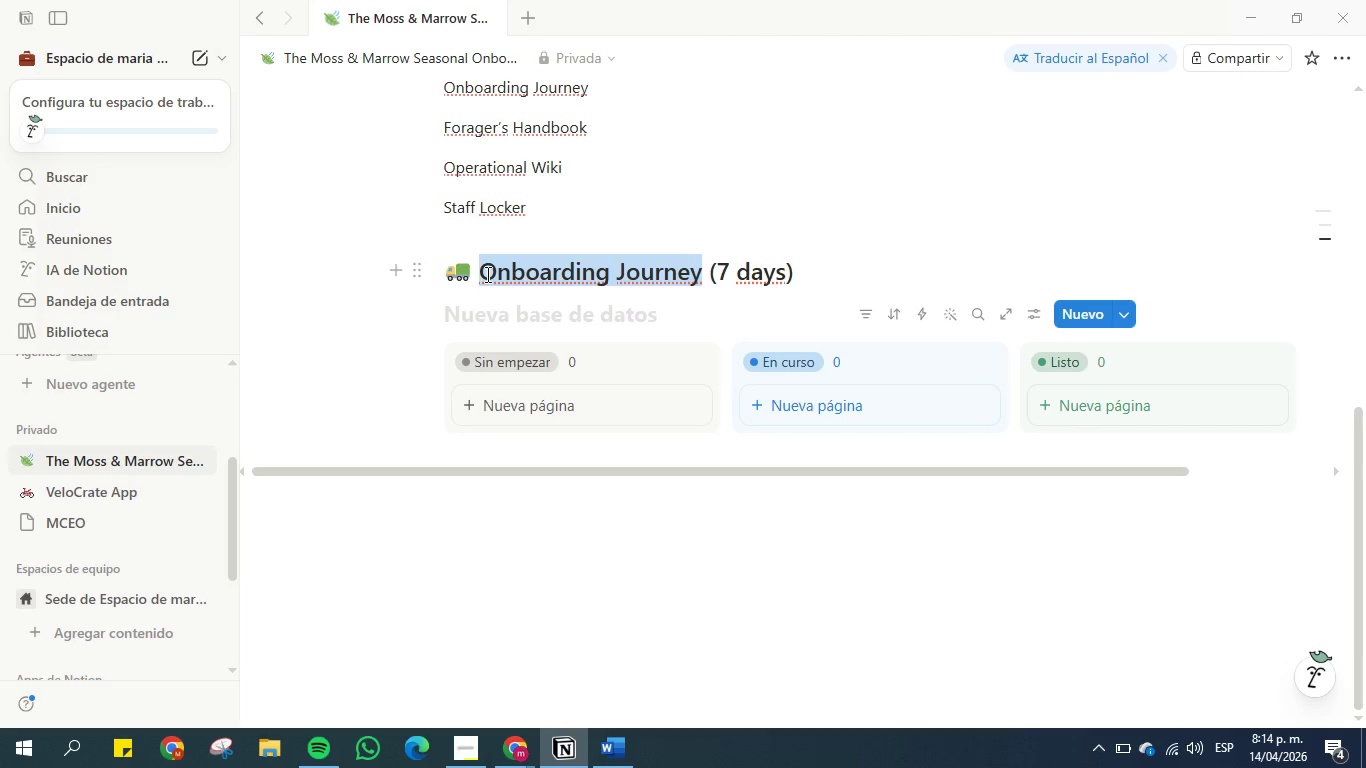 
key(Control+C)
 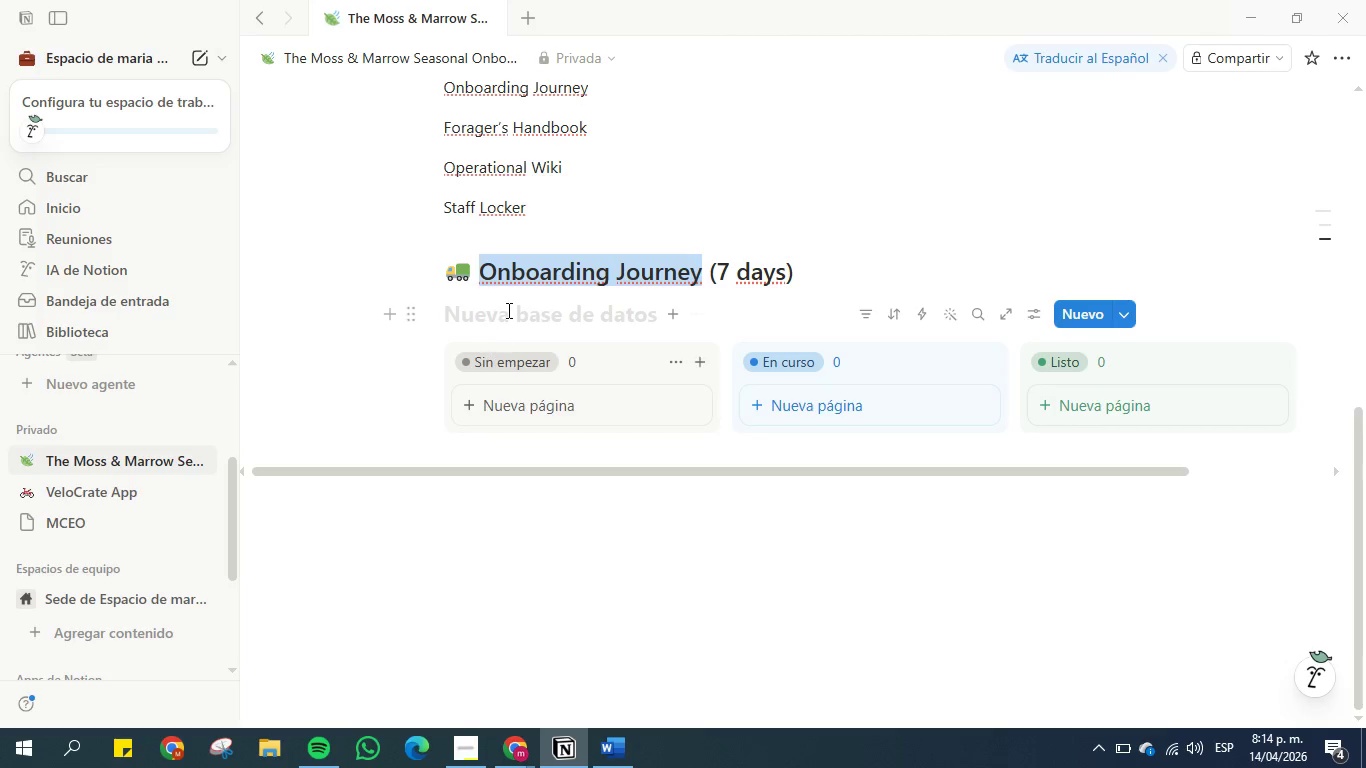 
left_click([507, 310])
 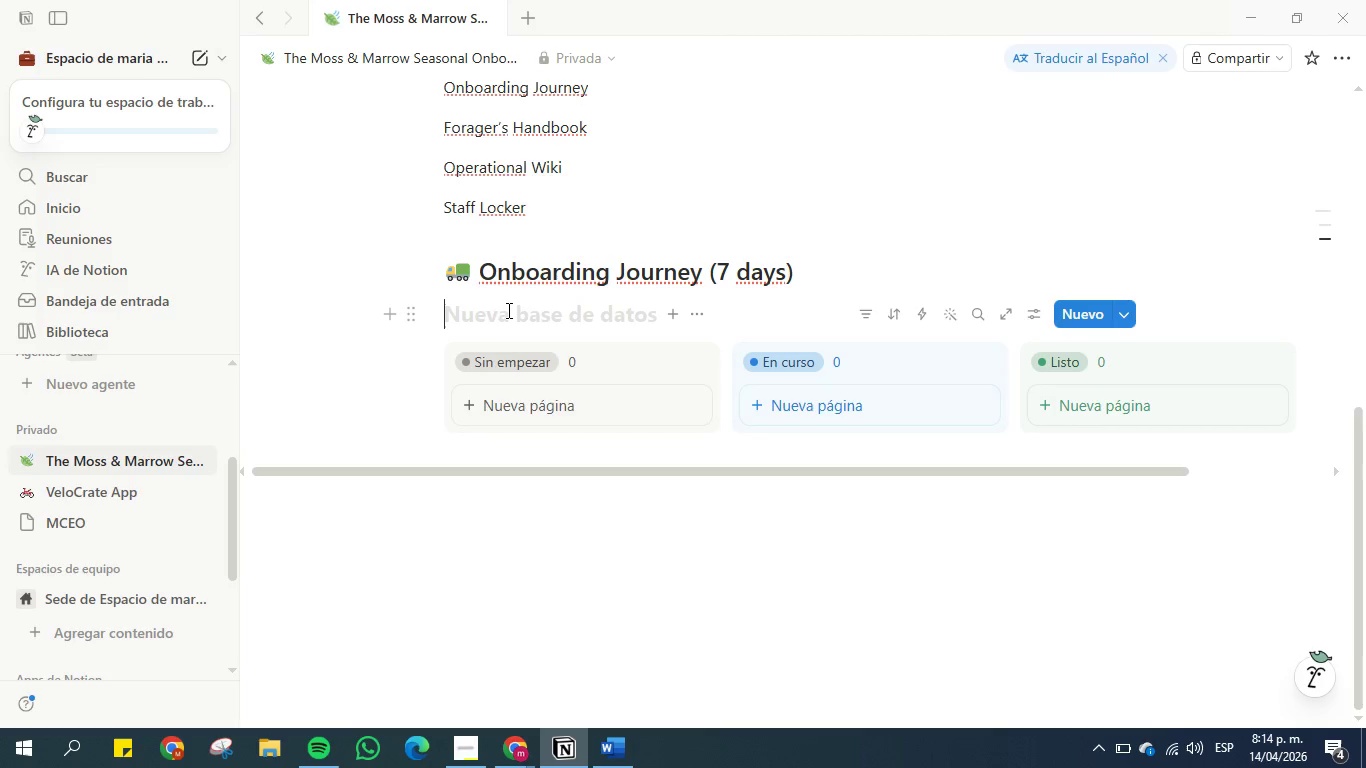 
key(Control+V)
 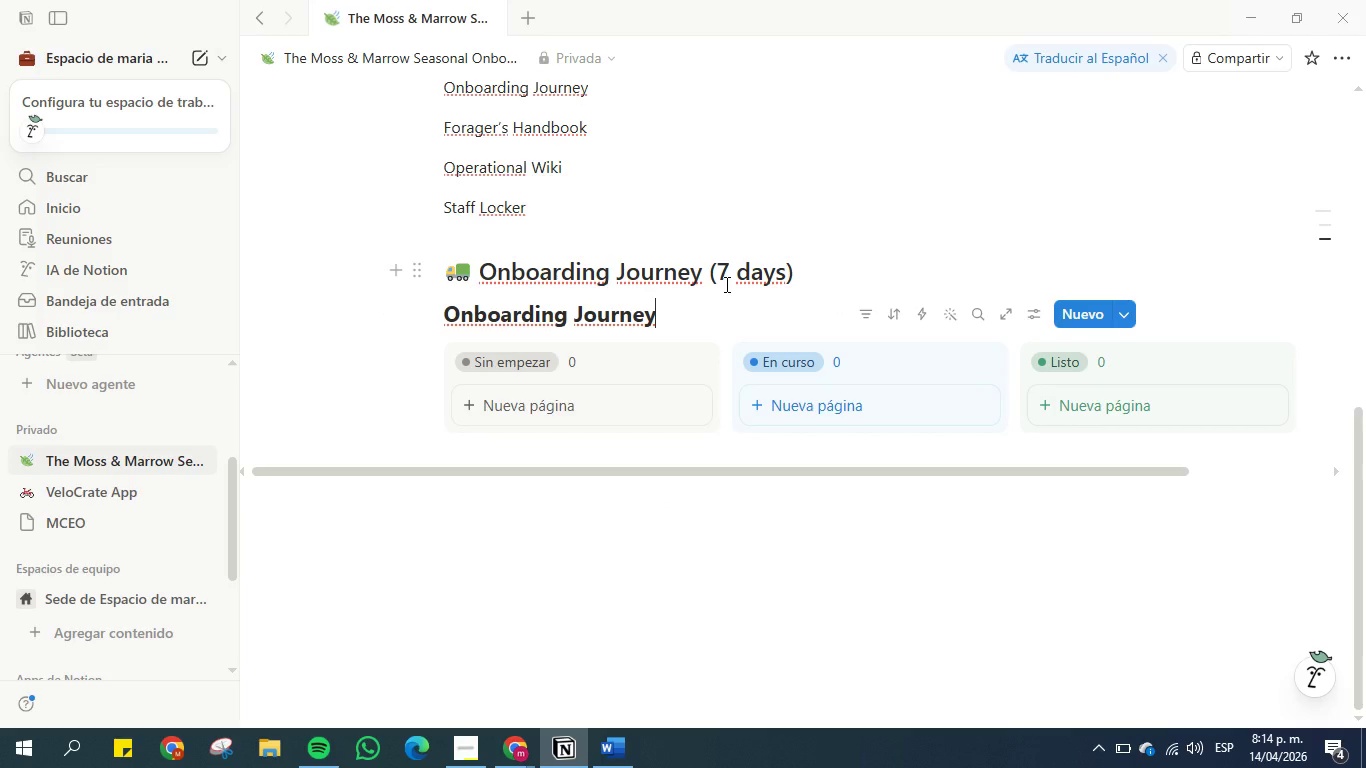 
wait(8.52)
 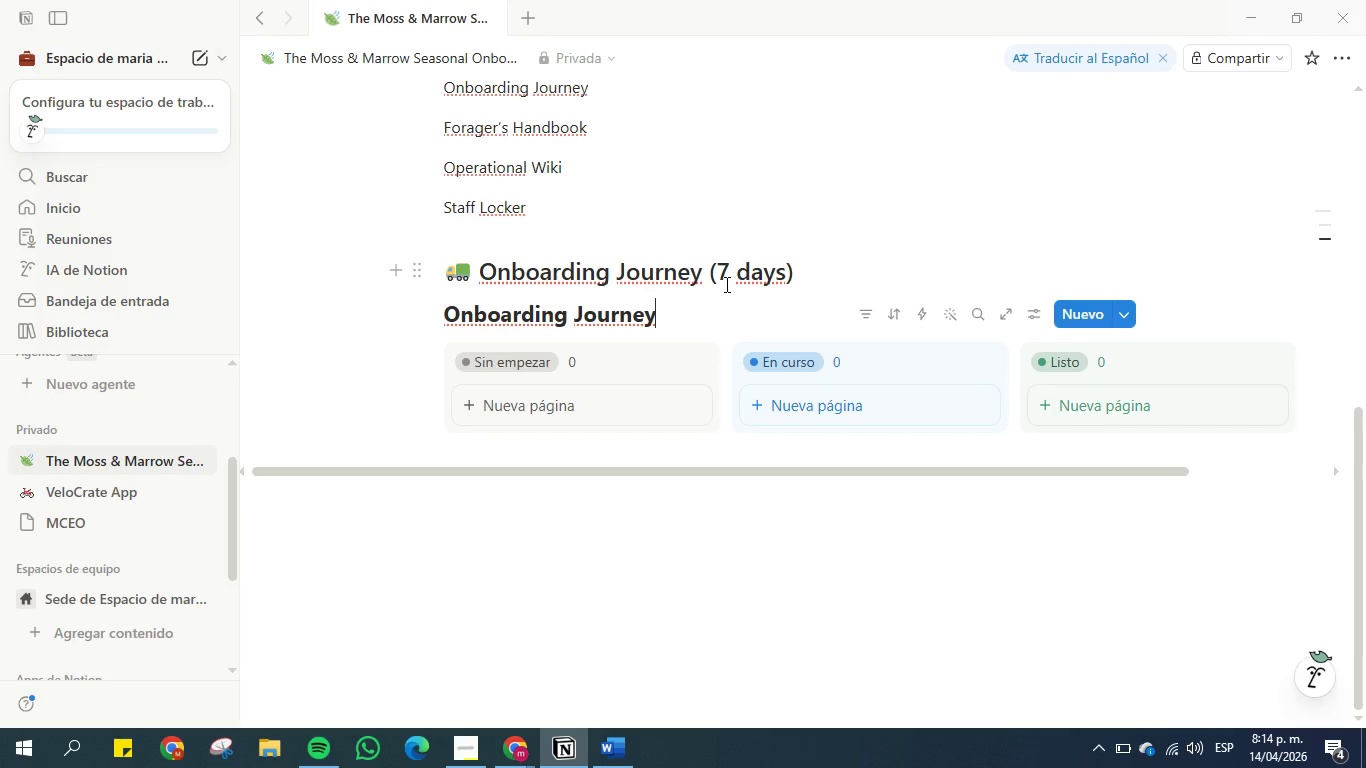 
left_click([531, 574])
 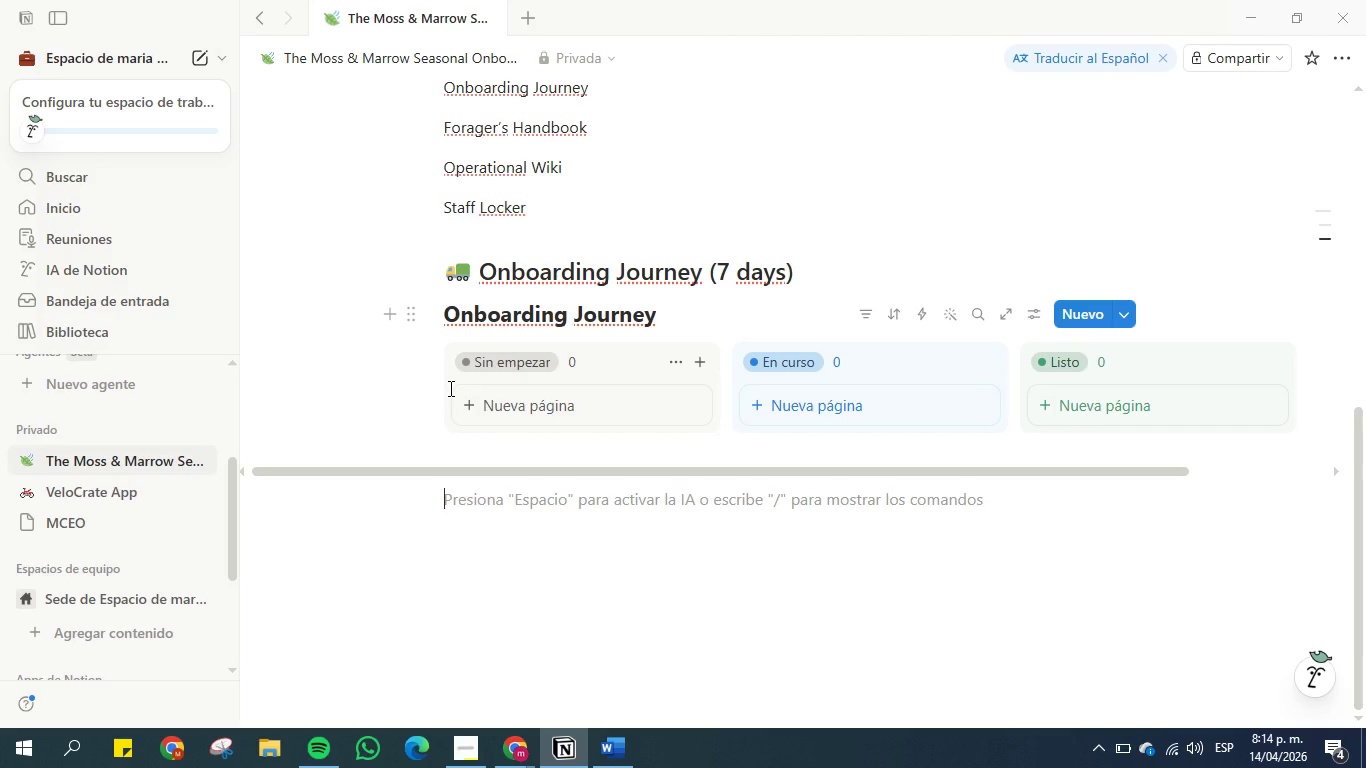 
wait(6.11)
 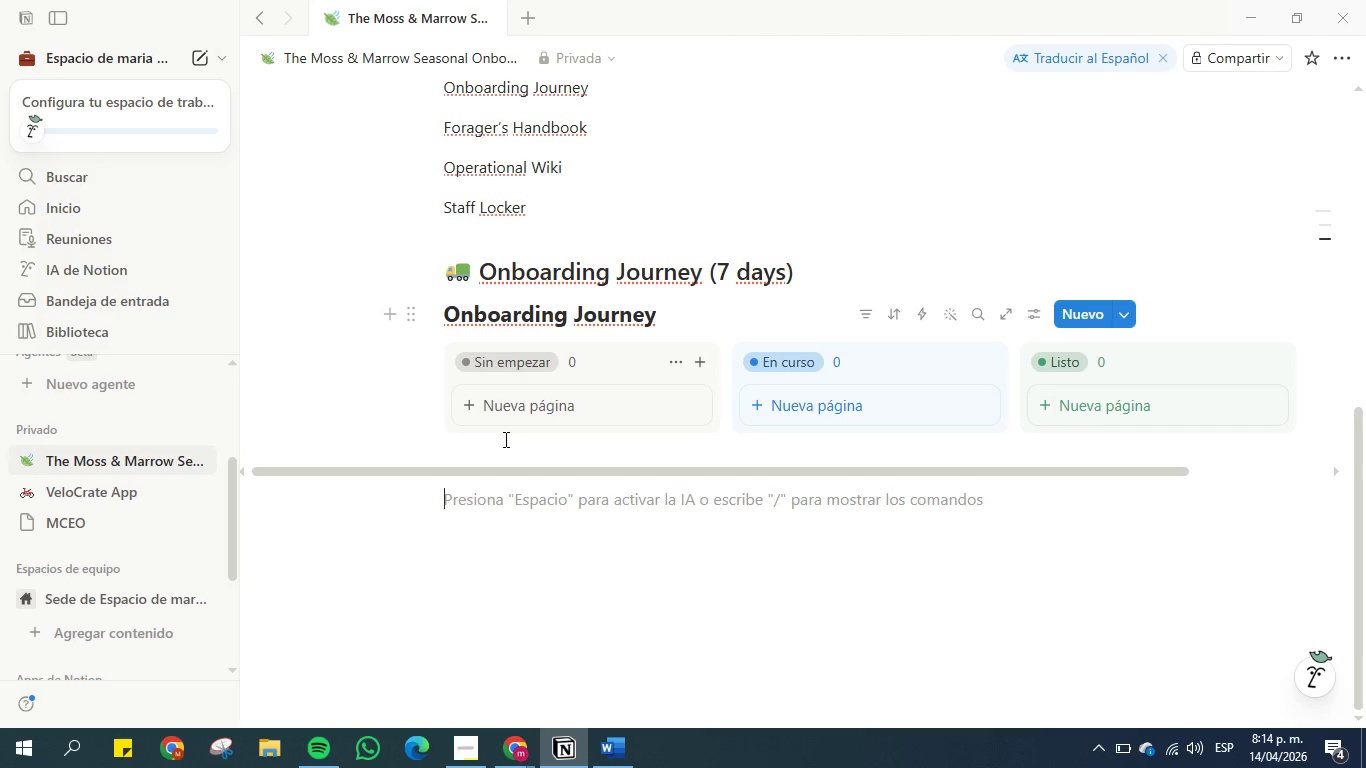 
left_click([499, 368])
 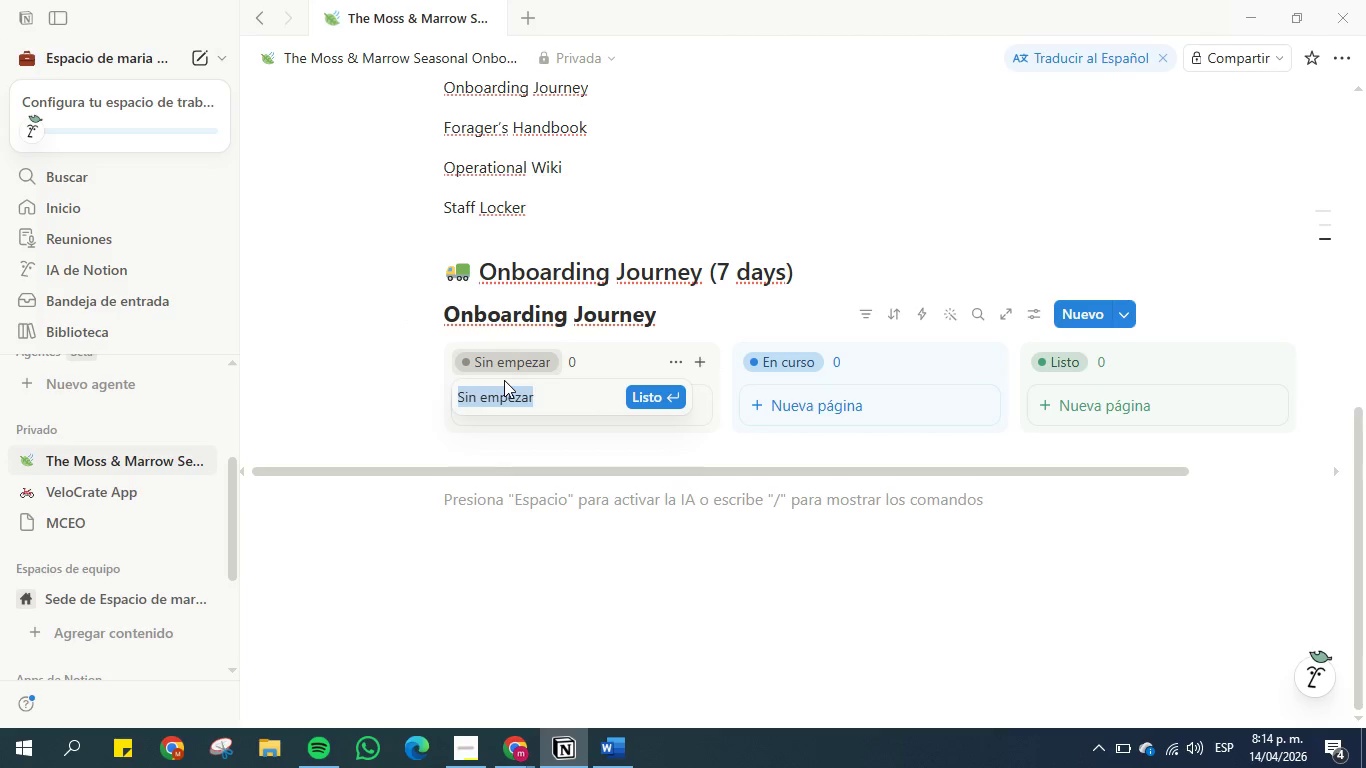 
type(Ogfer)
key(Backspace)
key(Backspace)
key(Backspace)
key(Backspace)
type(ffer Ace)
key(Backspace)
type(ceptd)
 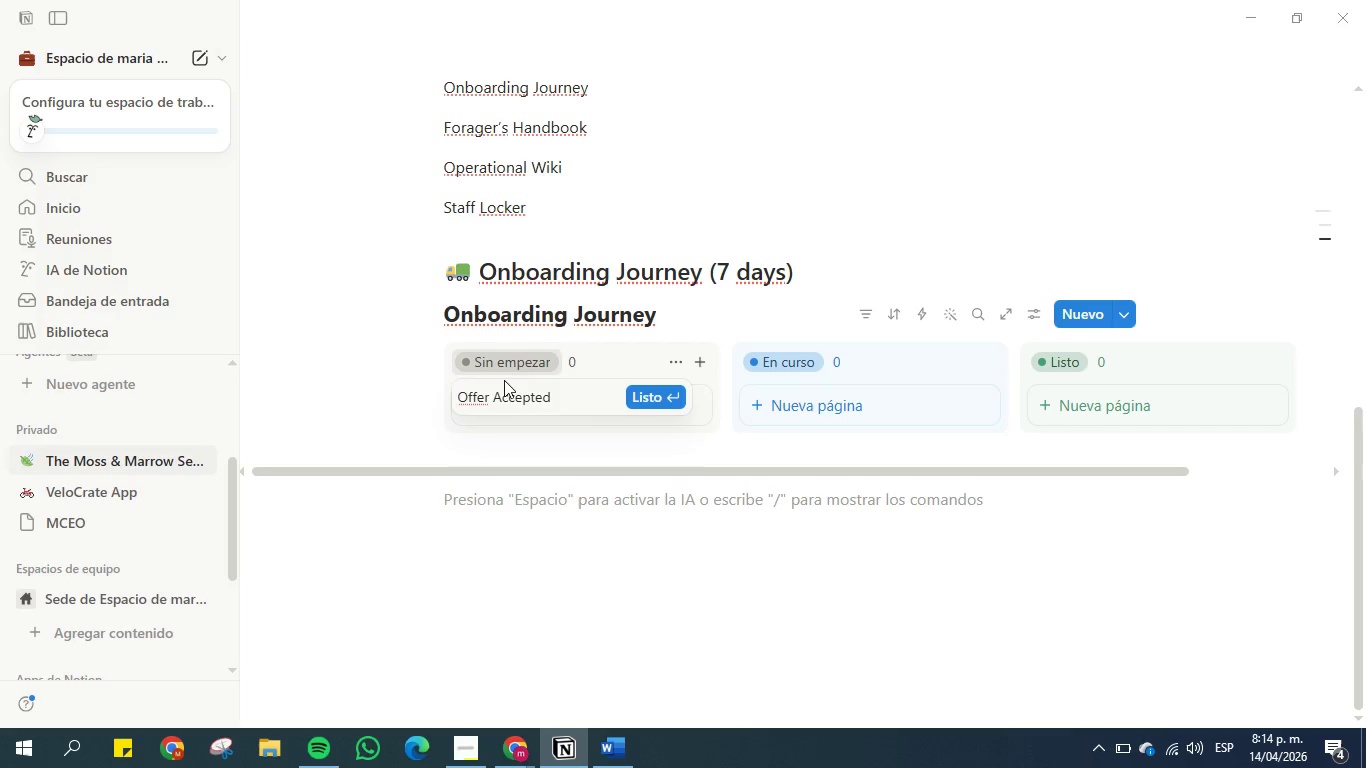 
hold_key(key=E, duration=0.36)
 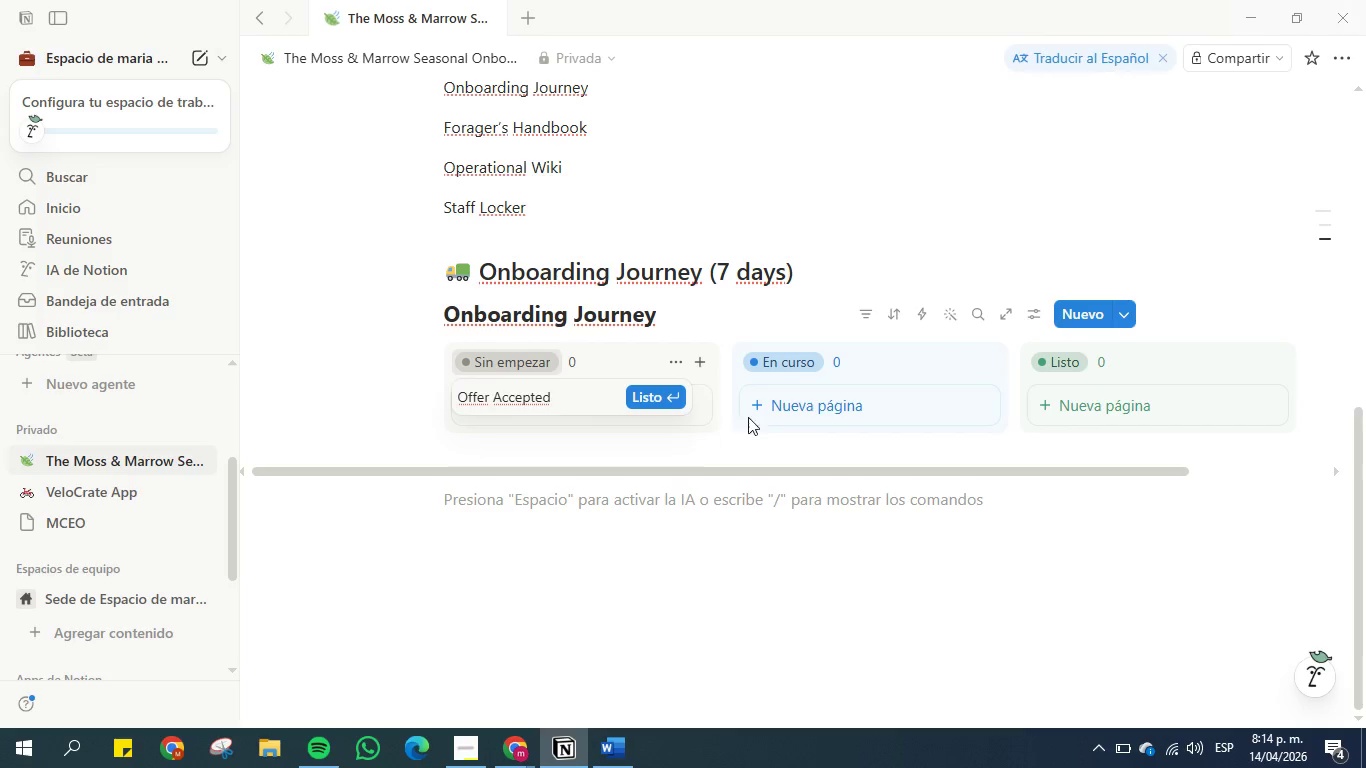 
left_click([785, 363])
 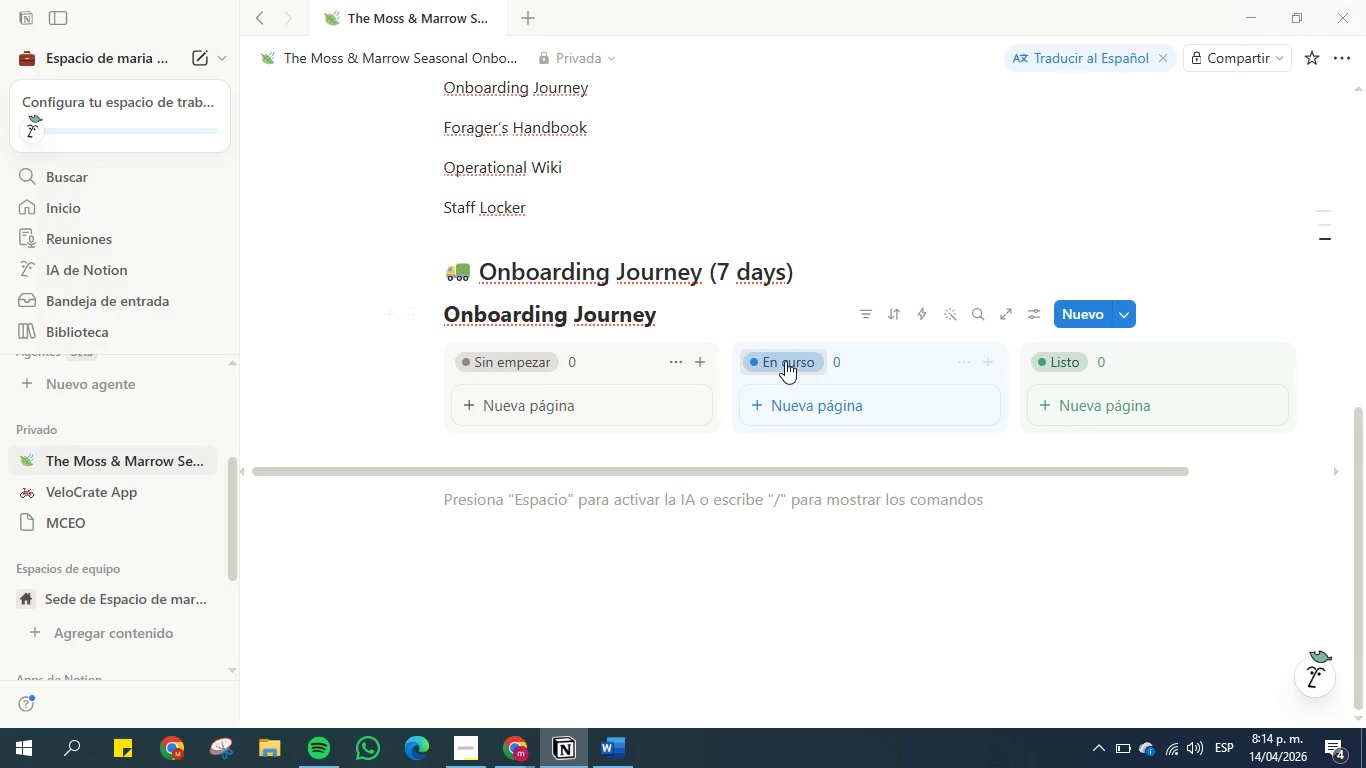 
left_click([785, 361])
 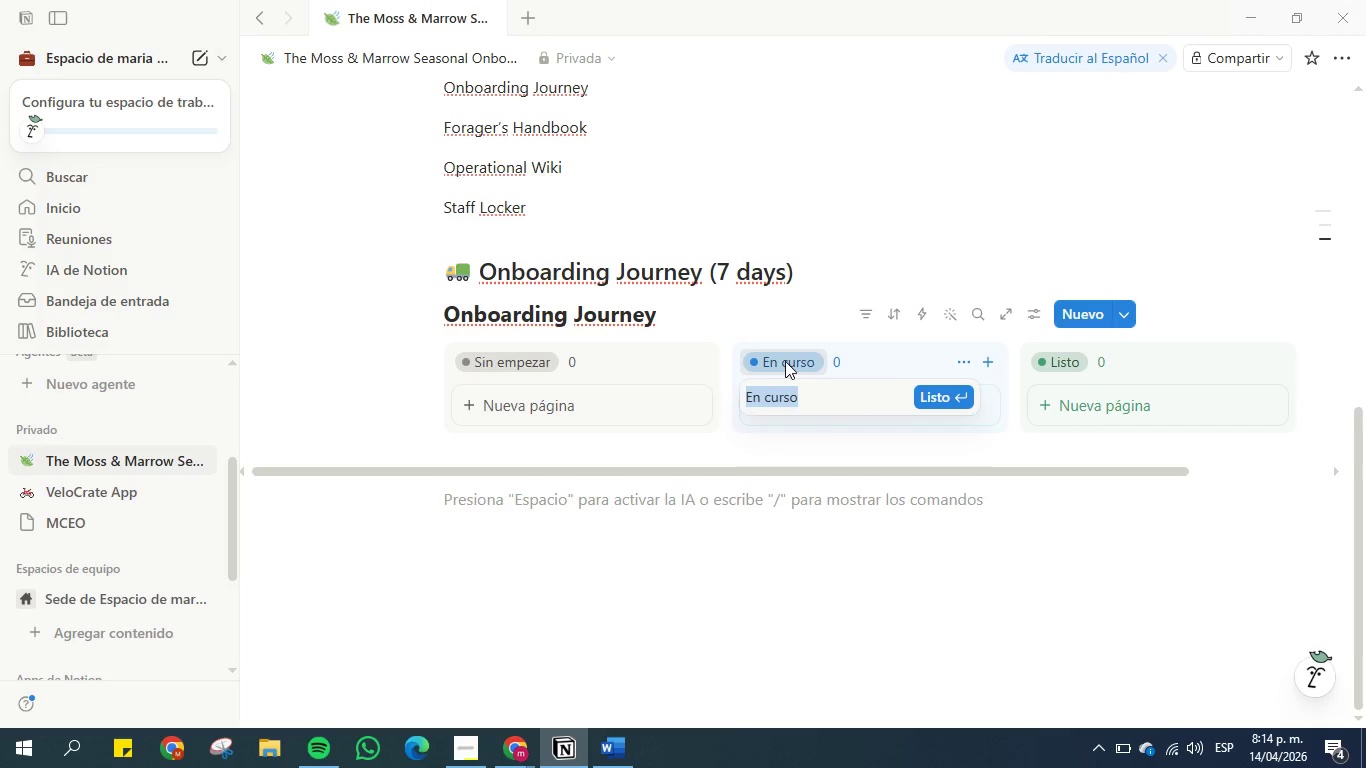 
type(In trainig)
key(Backspace)
type(ng)
 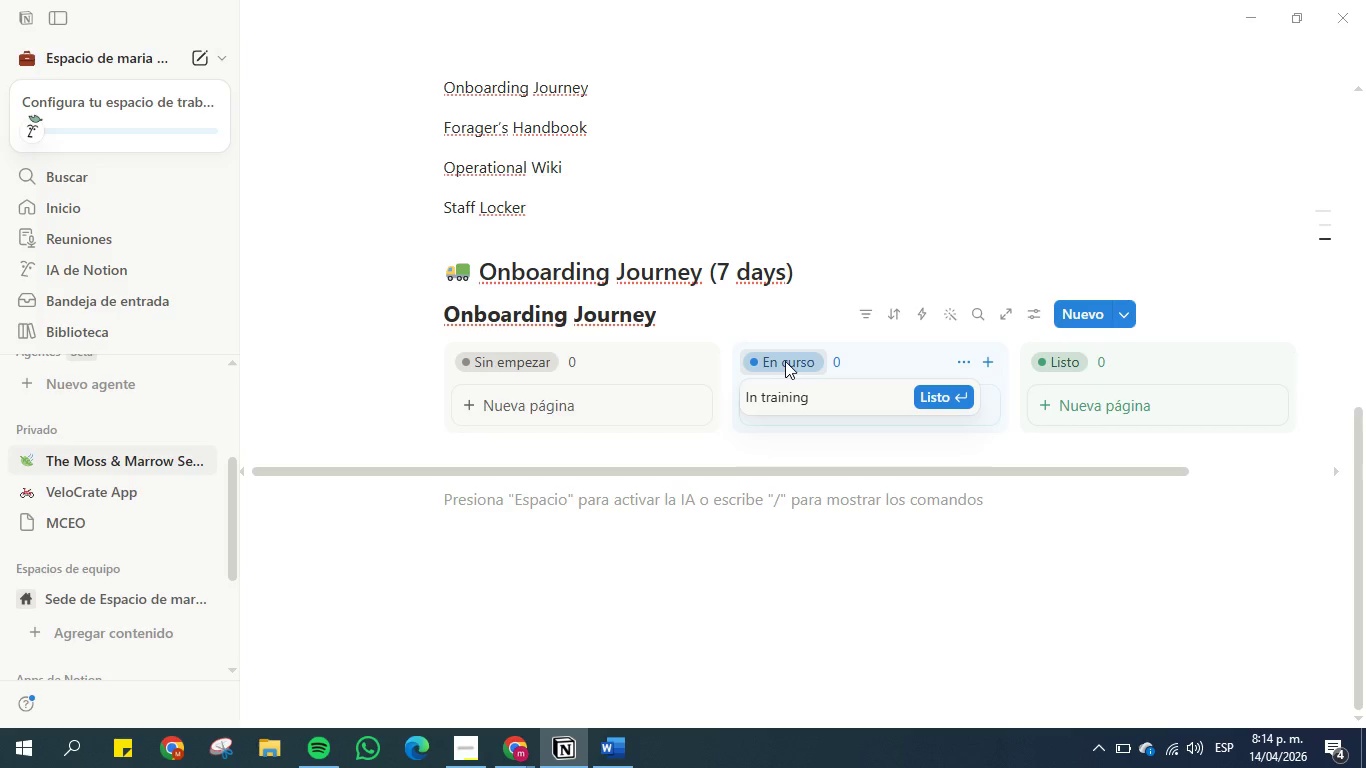 
key(Enter)
 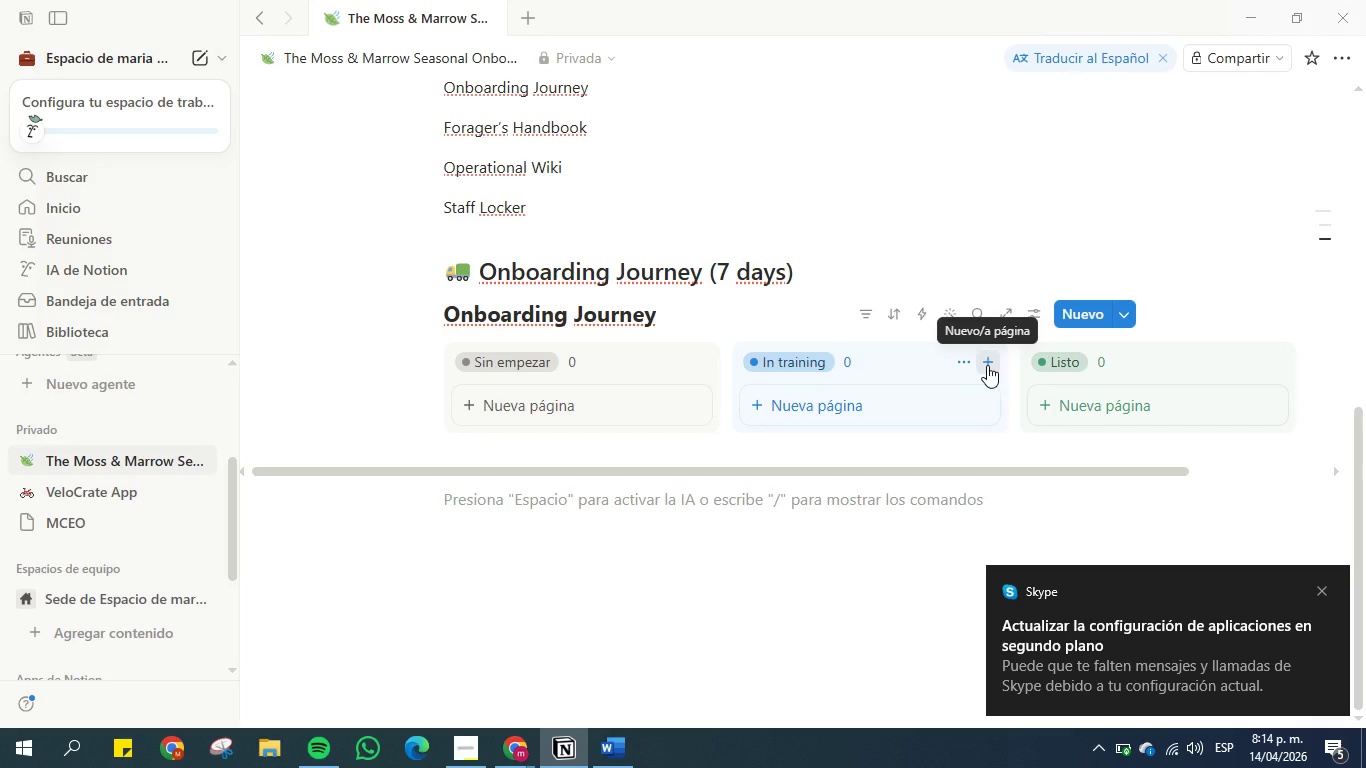 
wait(6.34)
 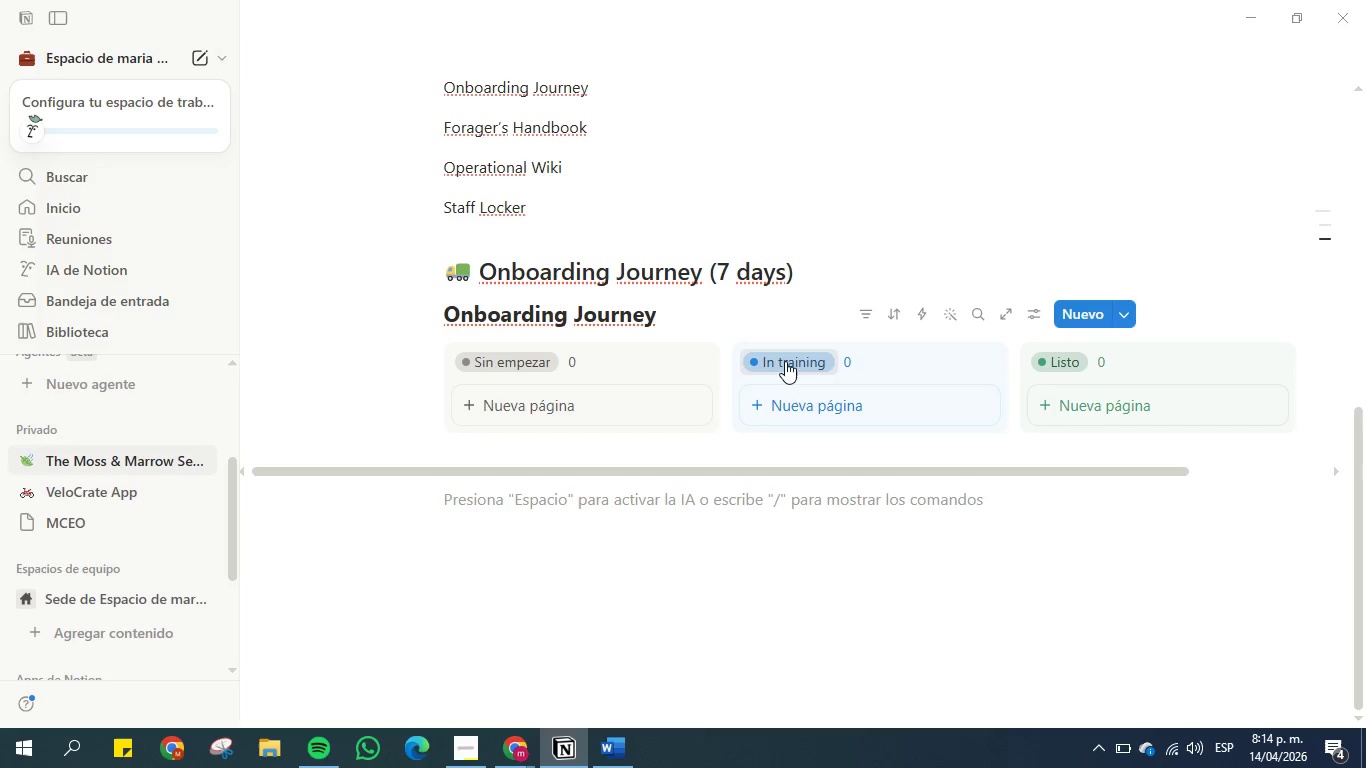 
left_click([969, 361])
 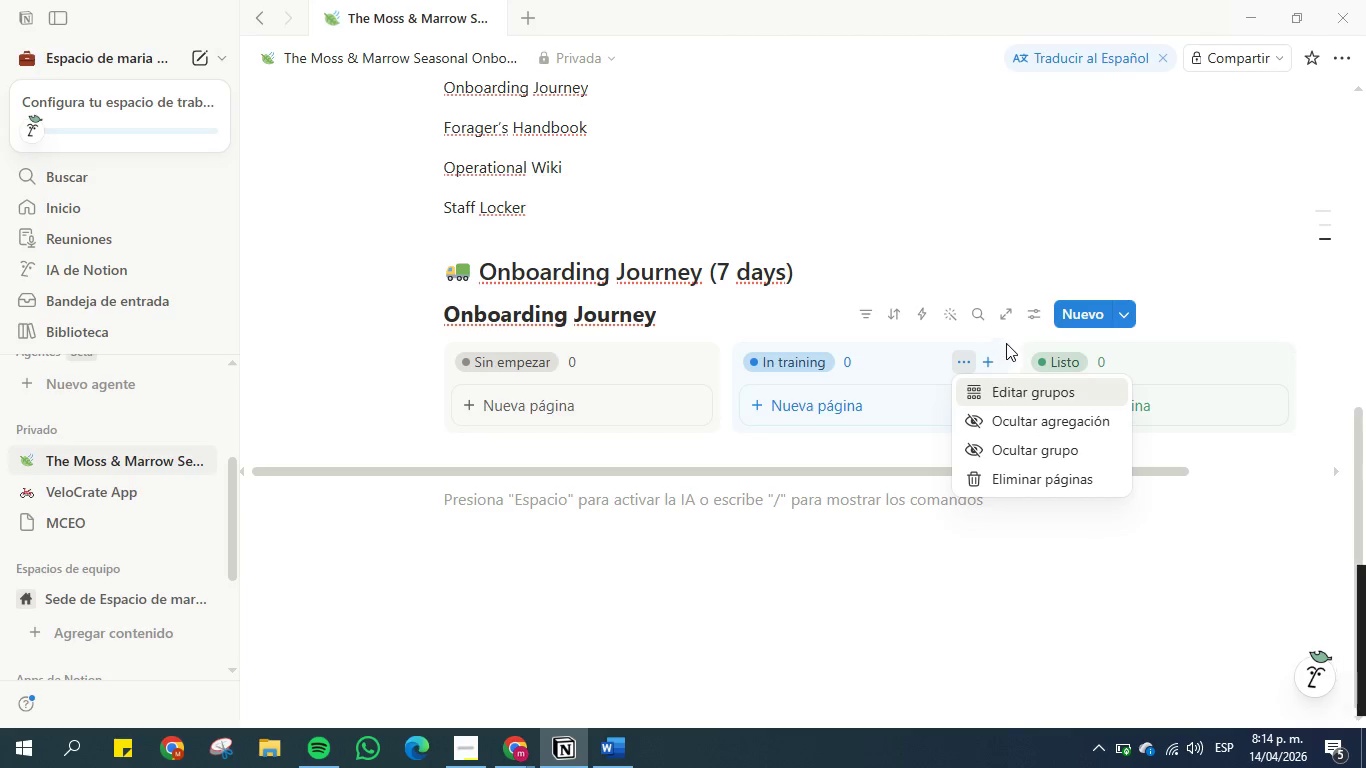 
left_click([1071, 246])
 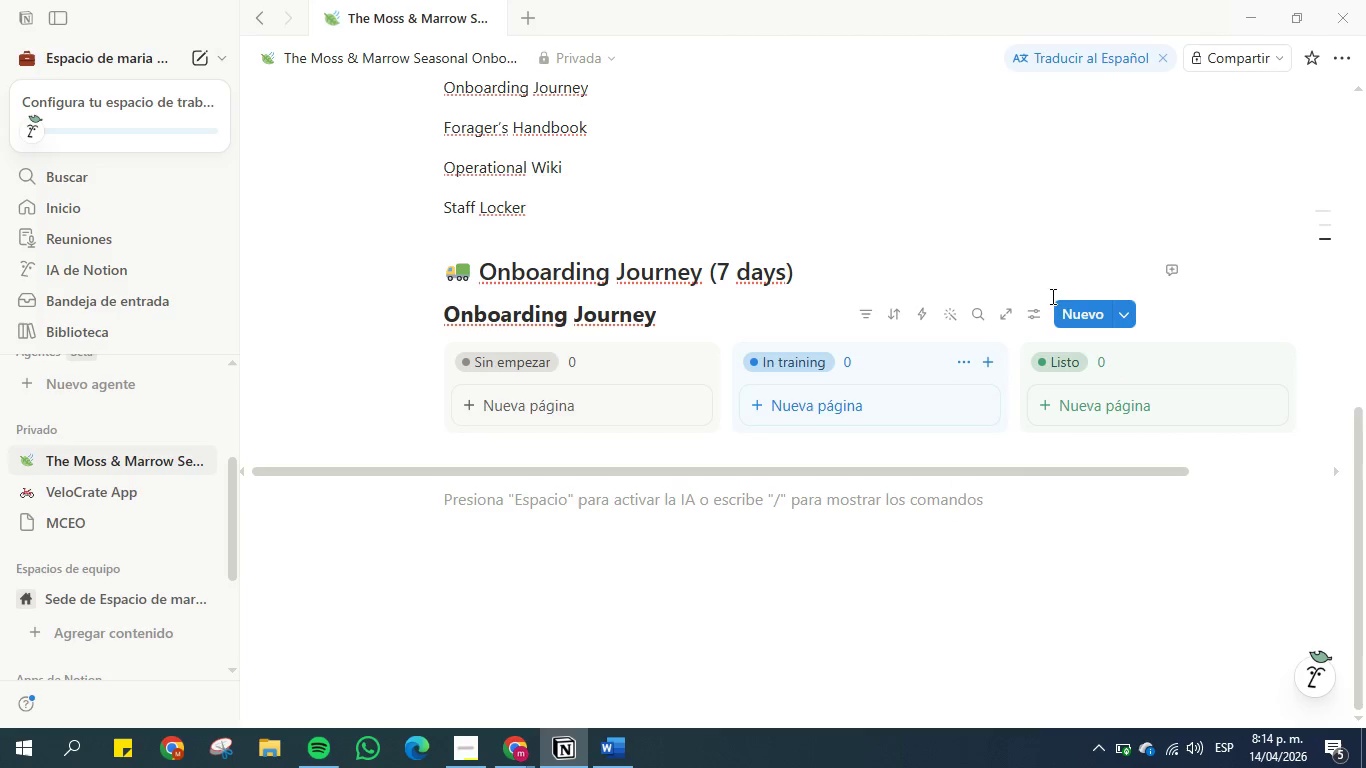 
left_click([1040, 314])
 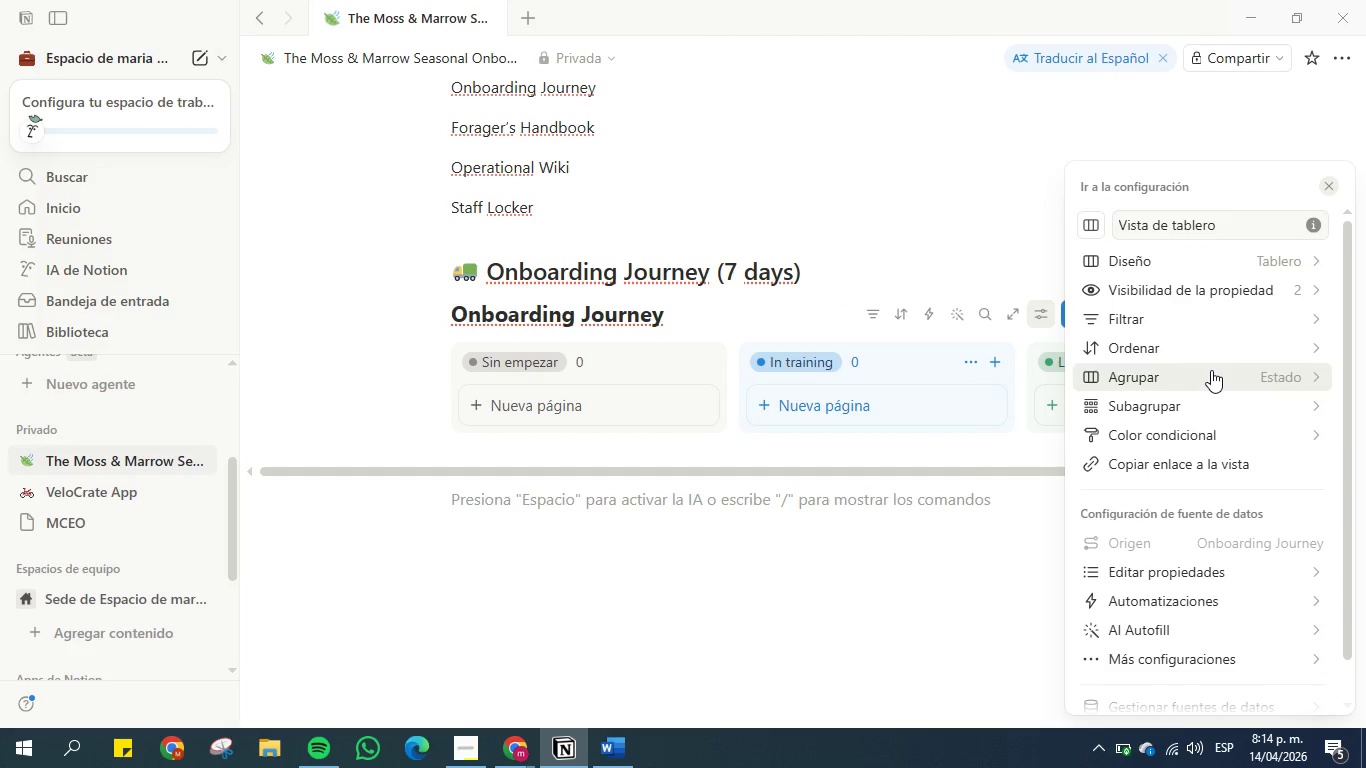 
wait(5.08)
 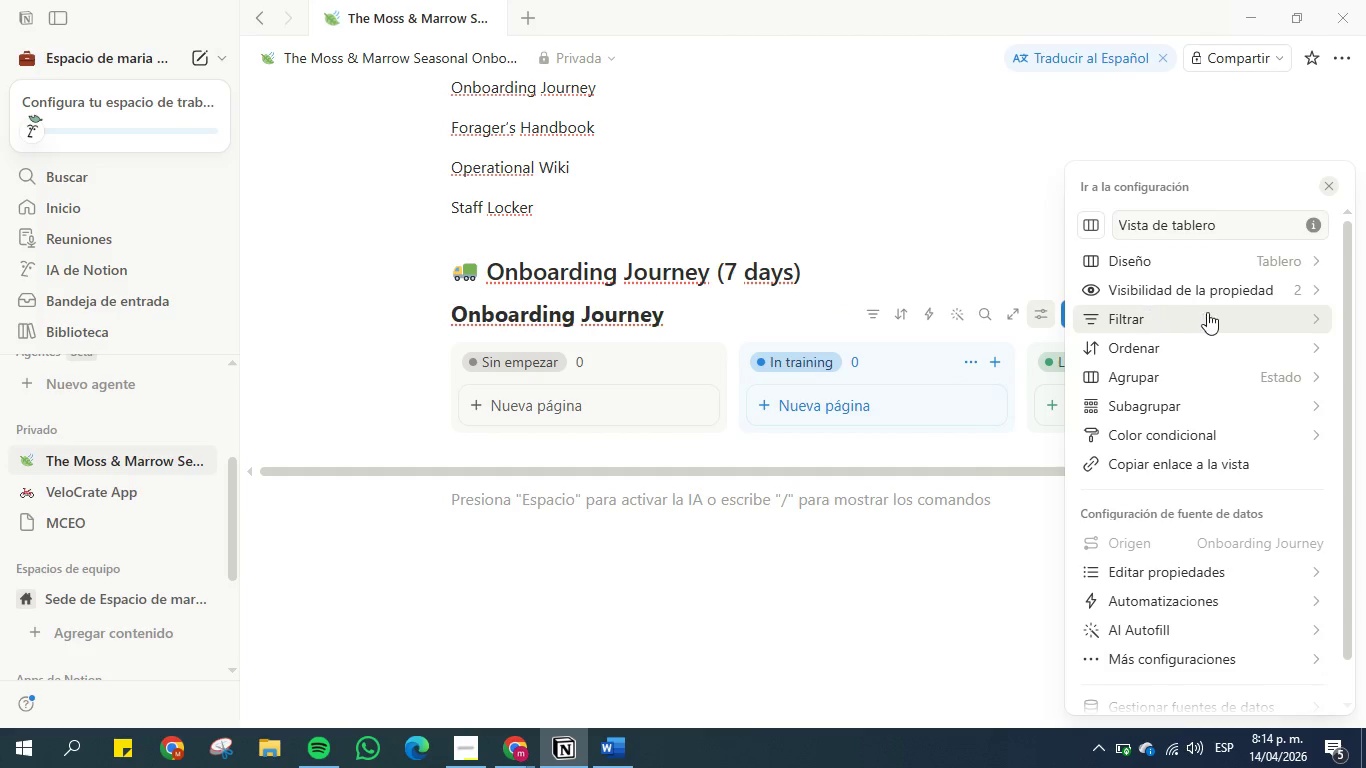 
left_click([1211, 370])
 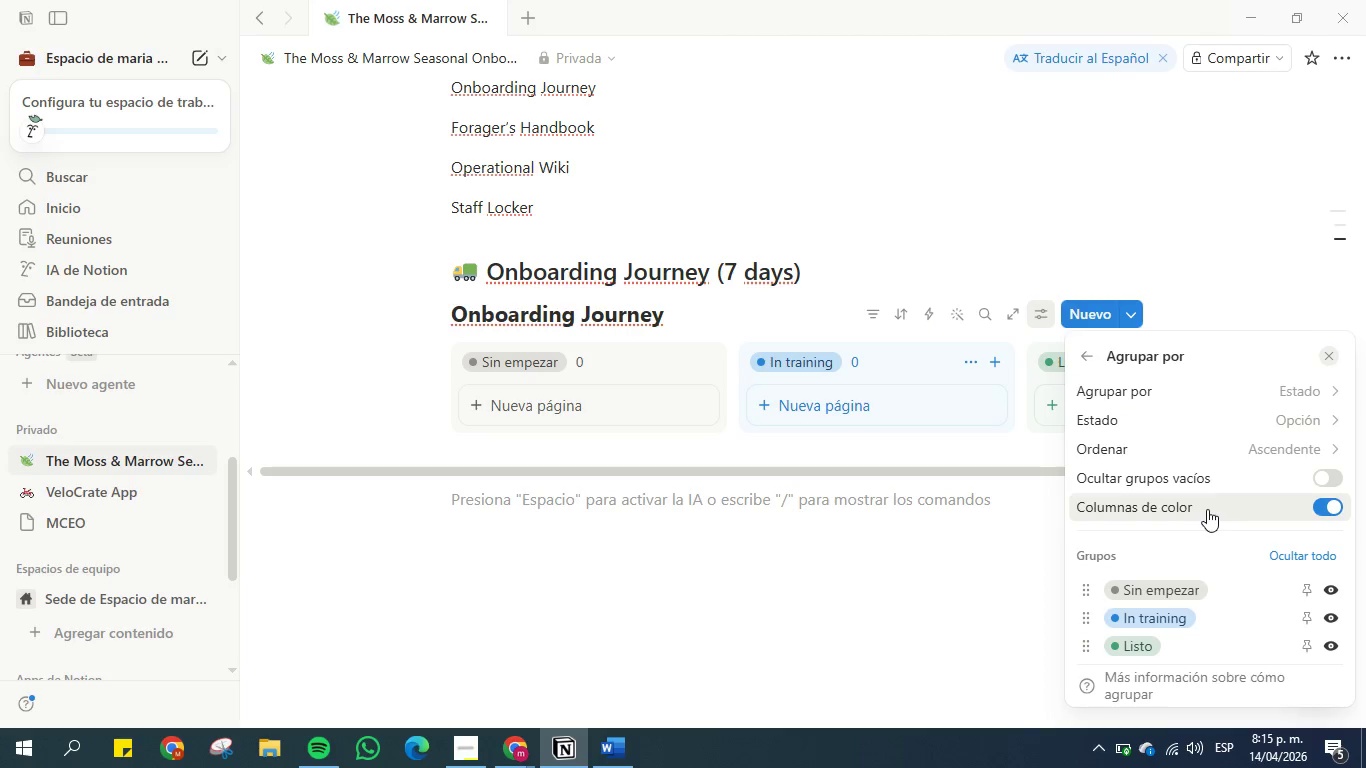 
scroll: coordinate [1274, 566], scroll_direction: down, amount: 3.0
 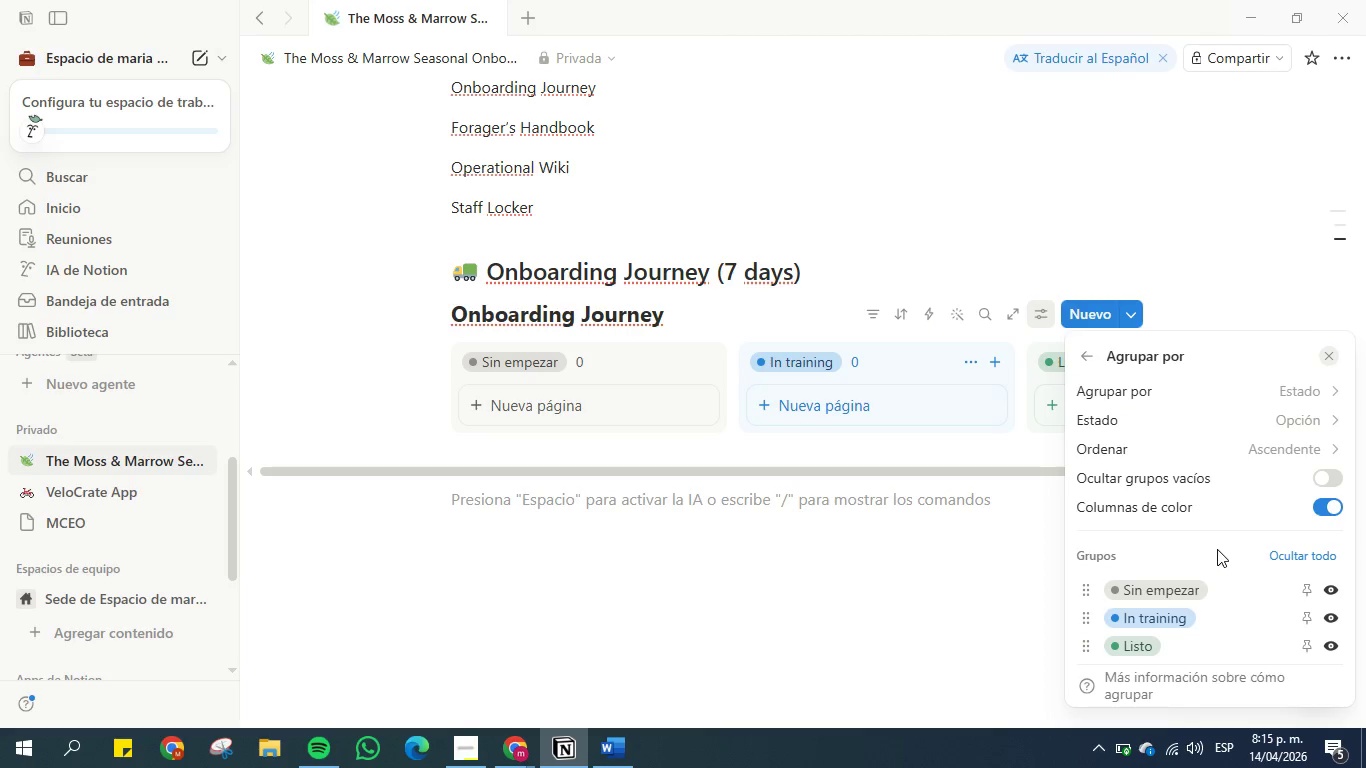 
scroll: coordinate [1194, 445], scroll_direction: up, amount: 3.0
 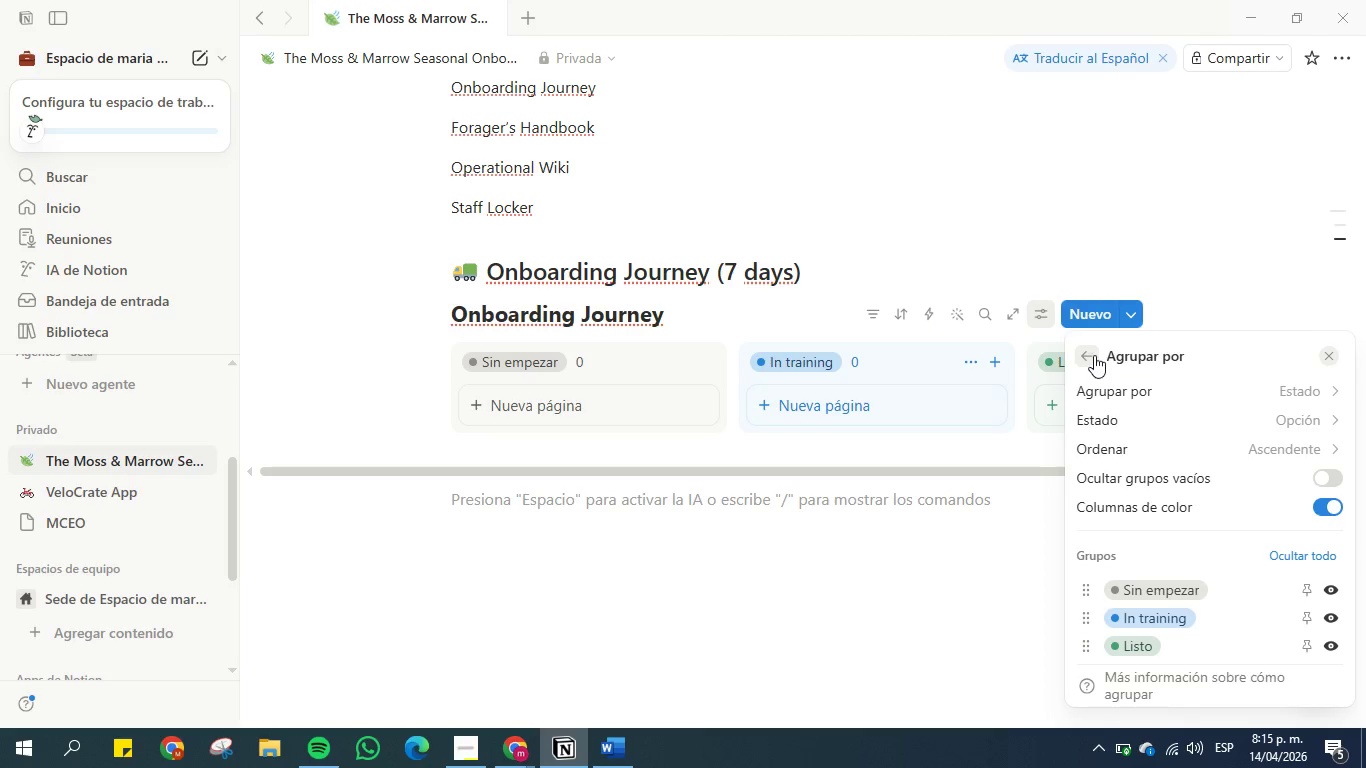 
left_click([1094, 354])
 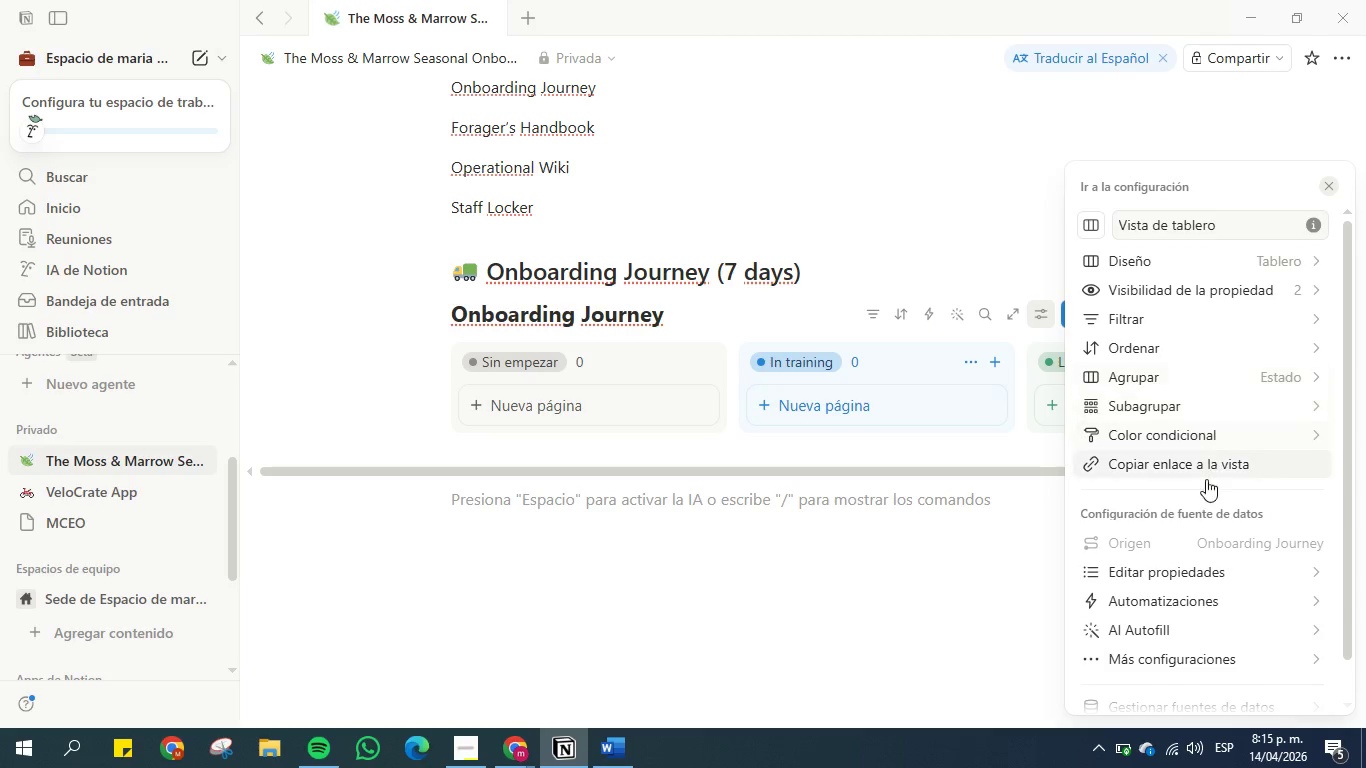 
left_click([1203, 574])
 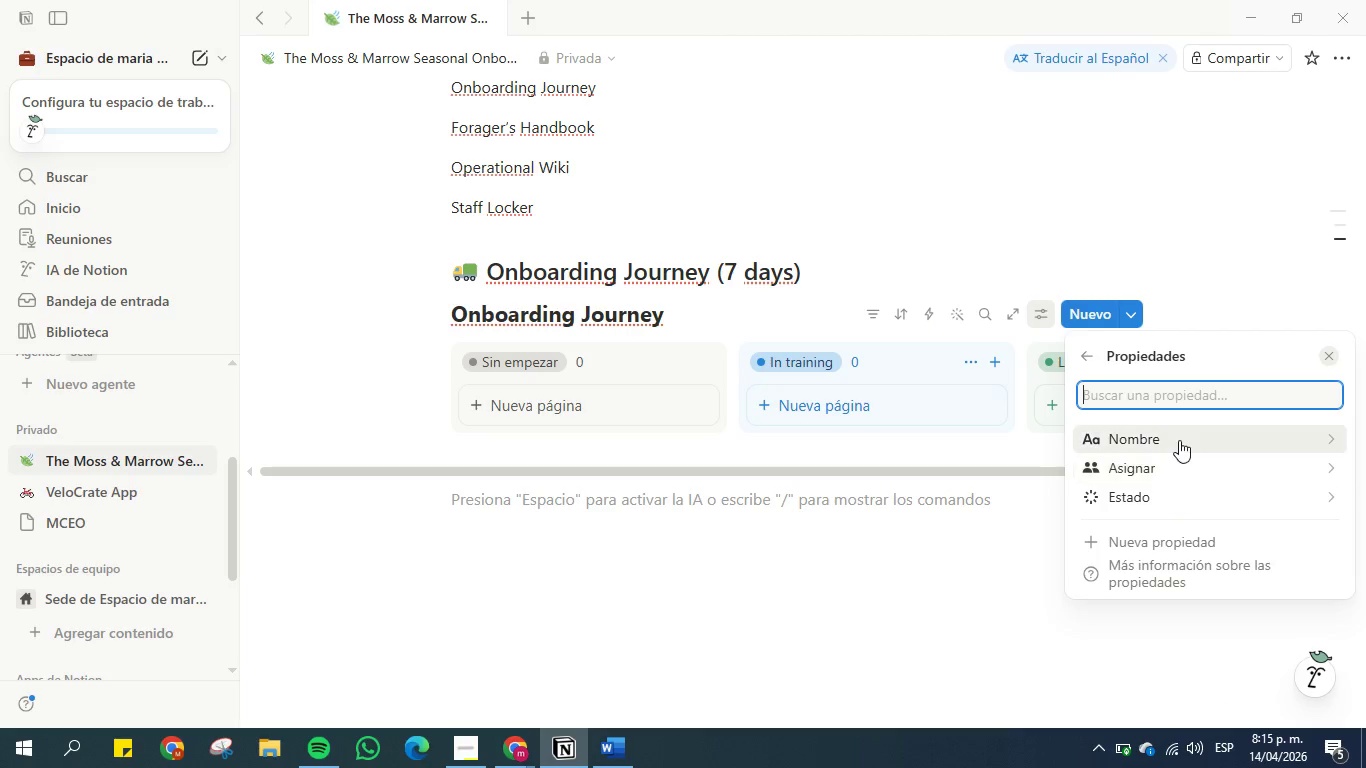 
left_click([1174, 497])
 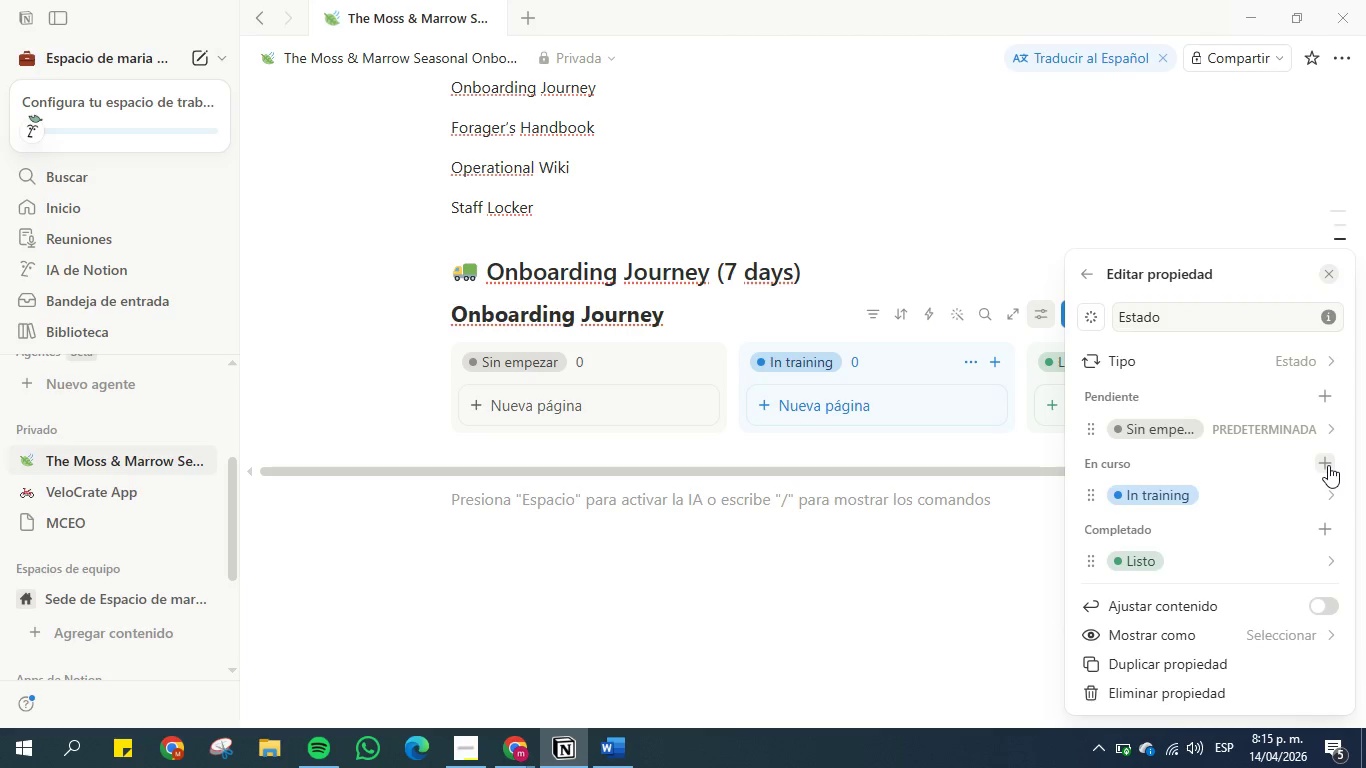 
left_click([1328, 457])
 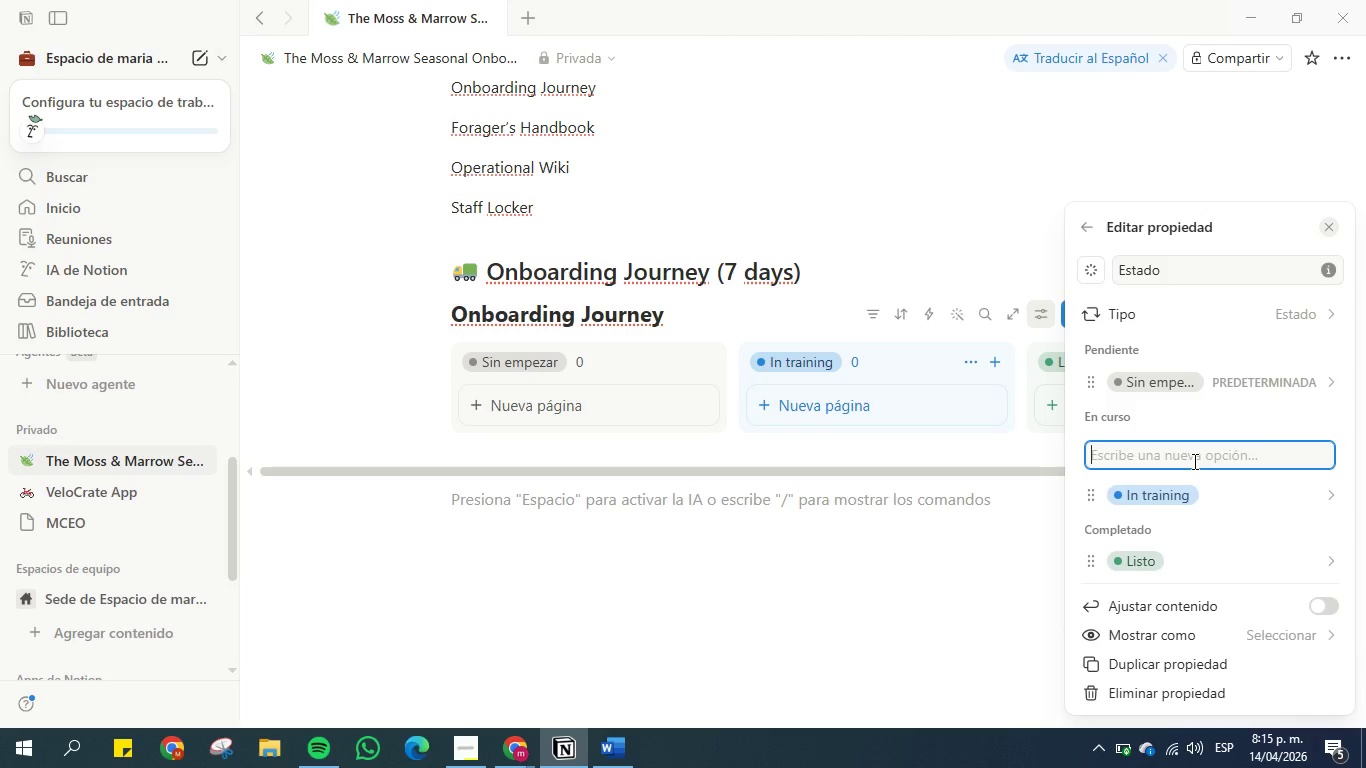 
left_click([1193, 461])
 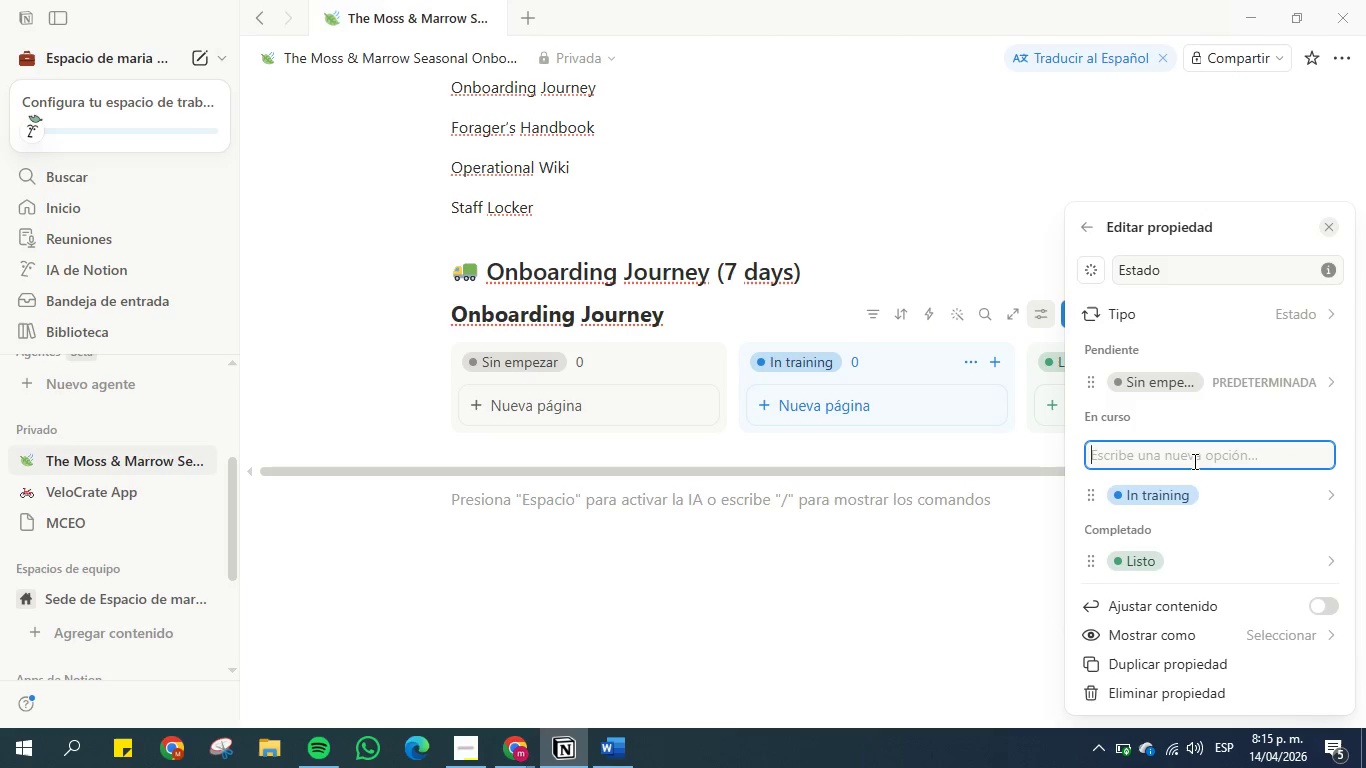 
type(Evaluaton)
 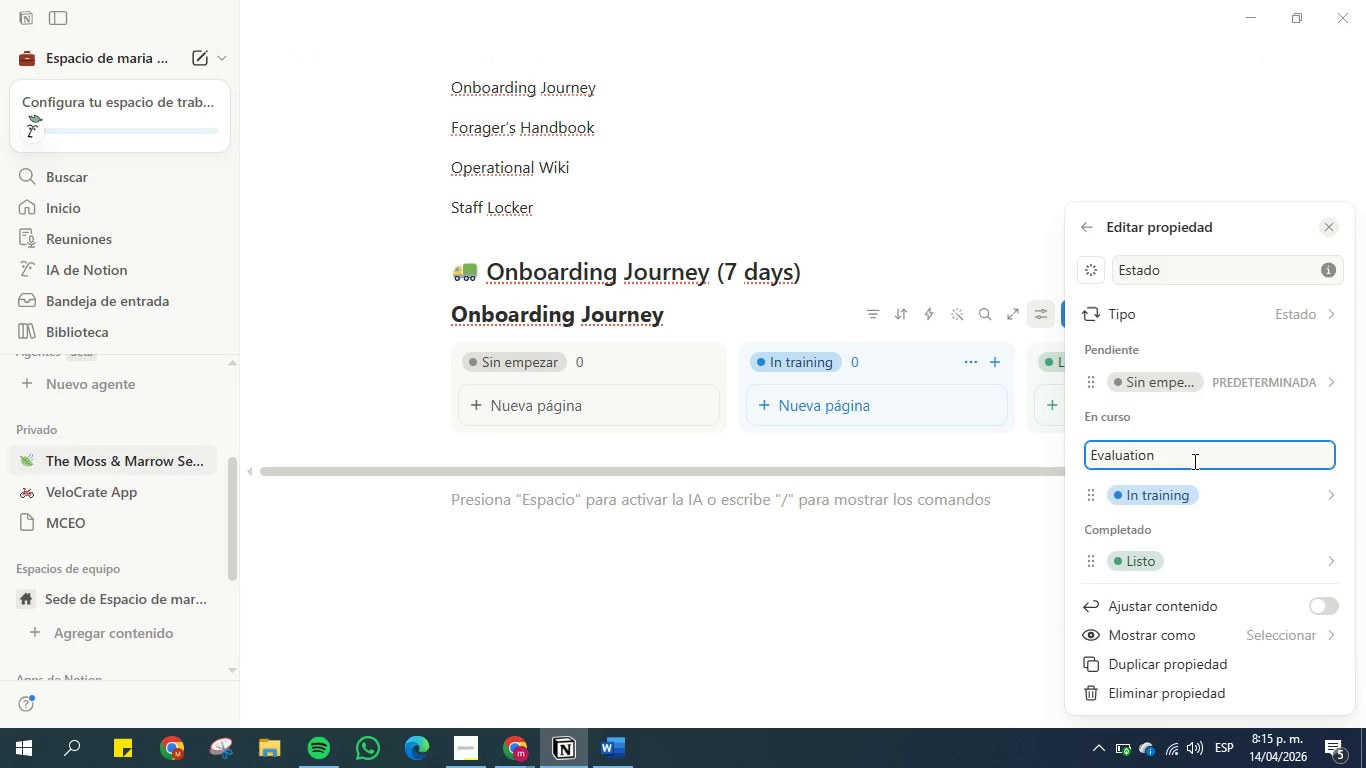 
hold_key(key=I, duration=0.31)
 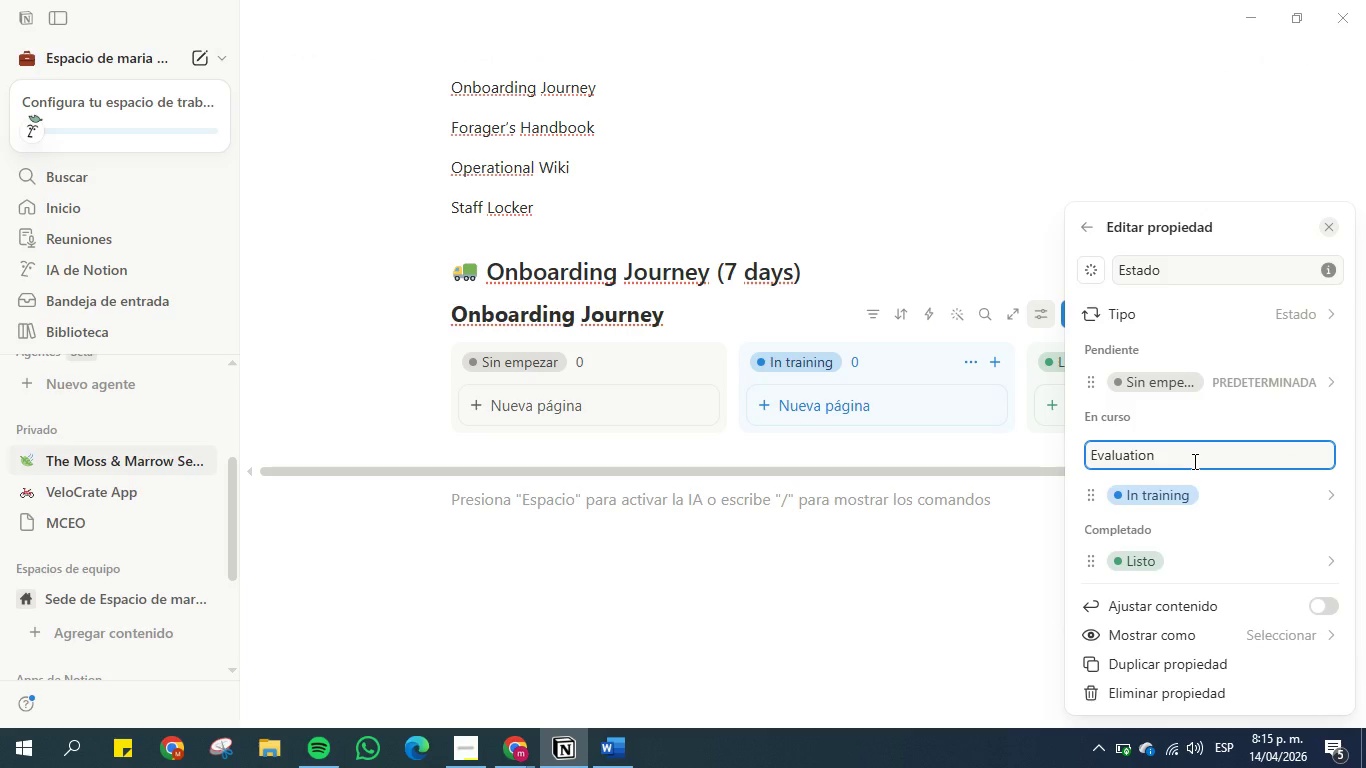 
key(Enter)
 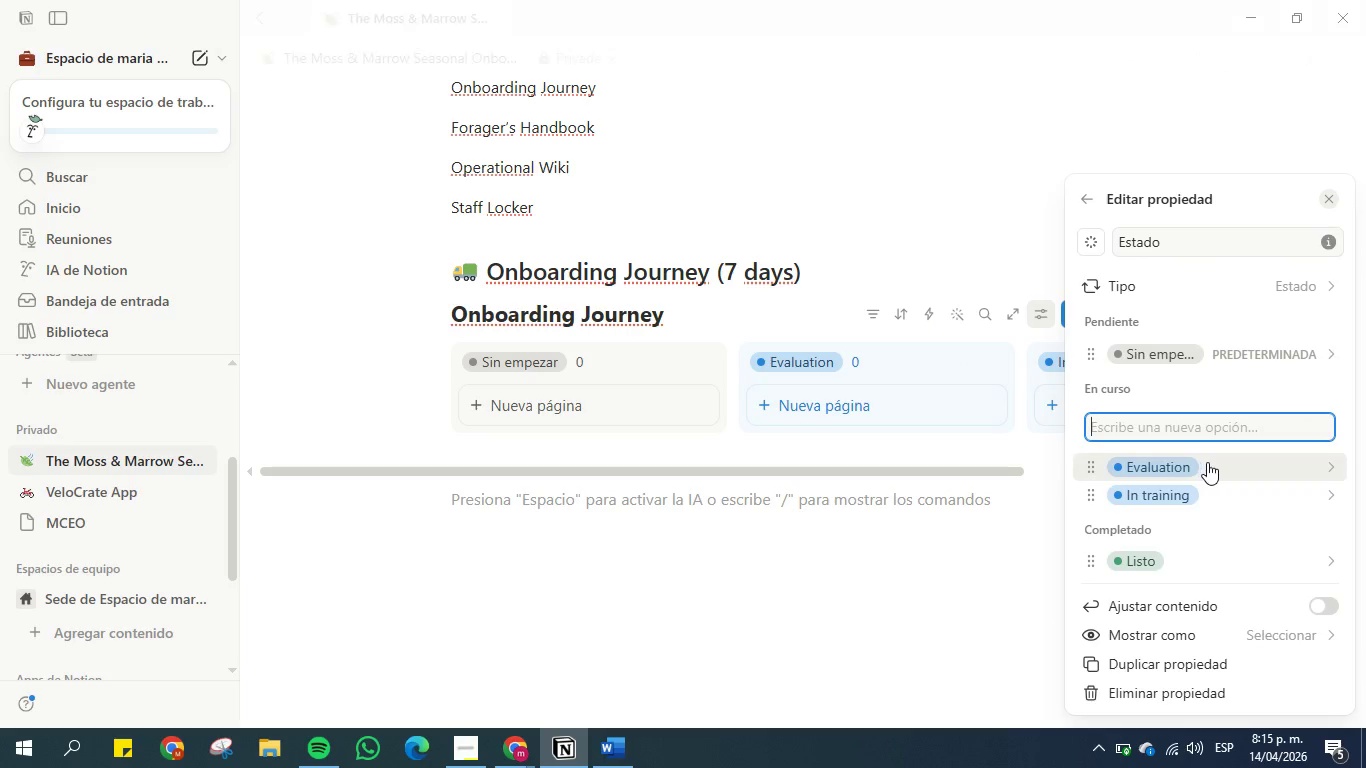 
left_click([1229, 463])
 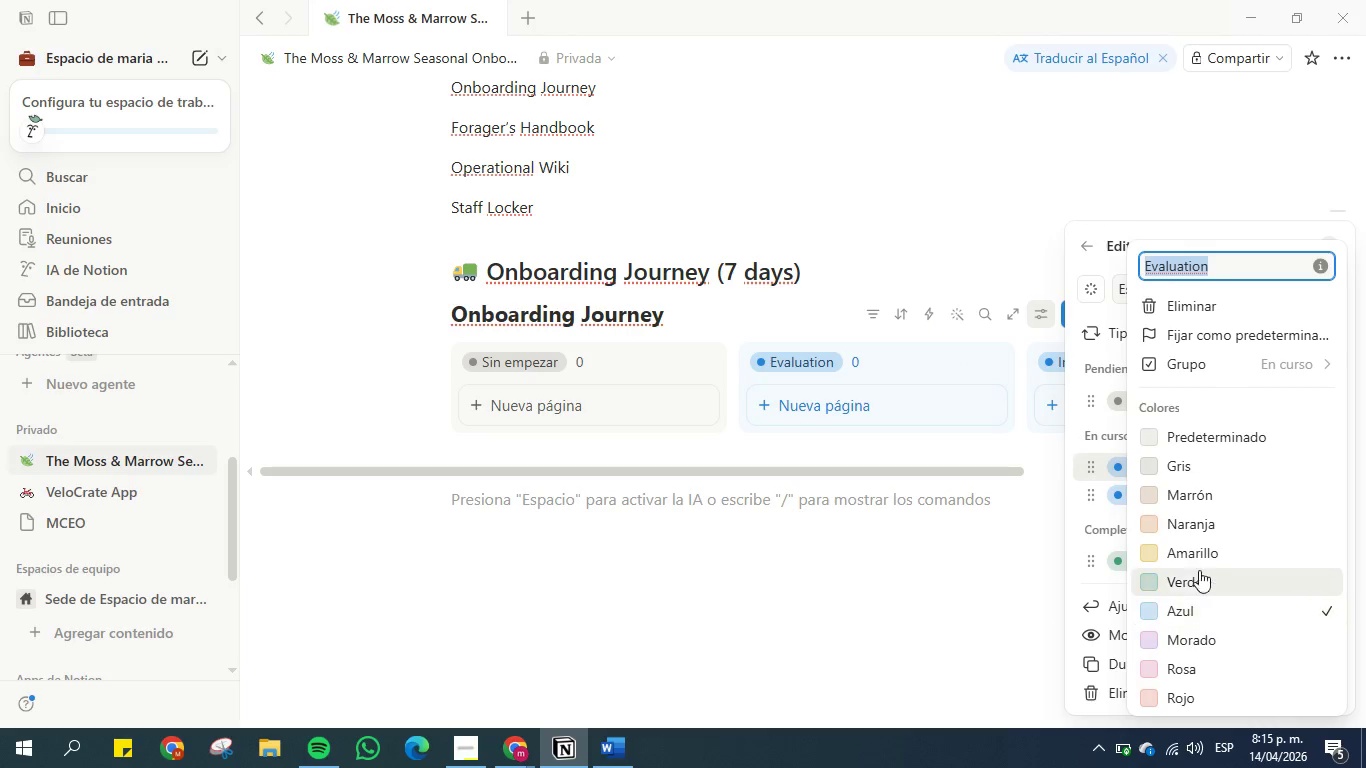 
left_click([1198, 547])
 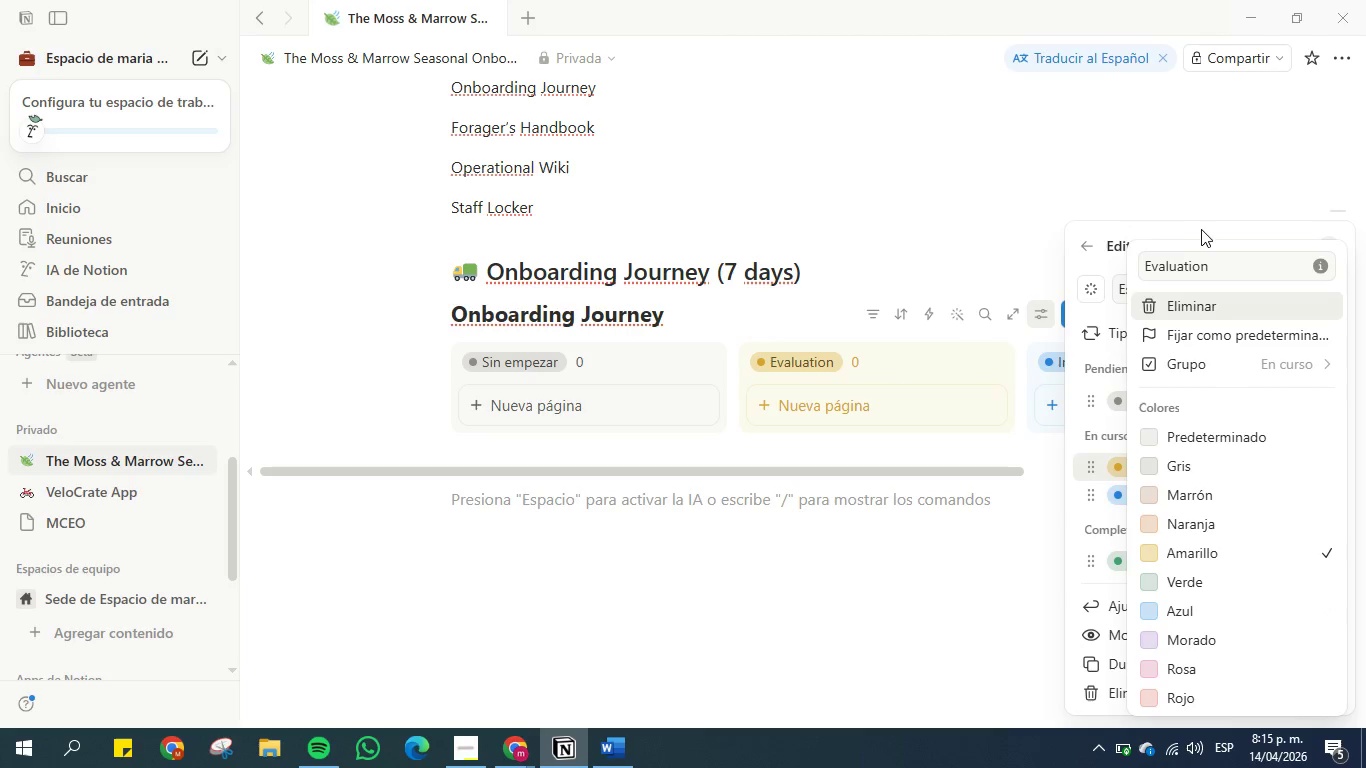 
left_click([1108, 252])
 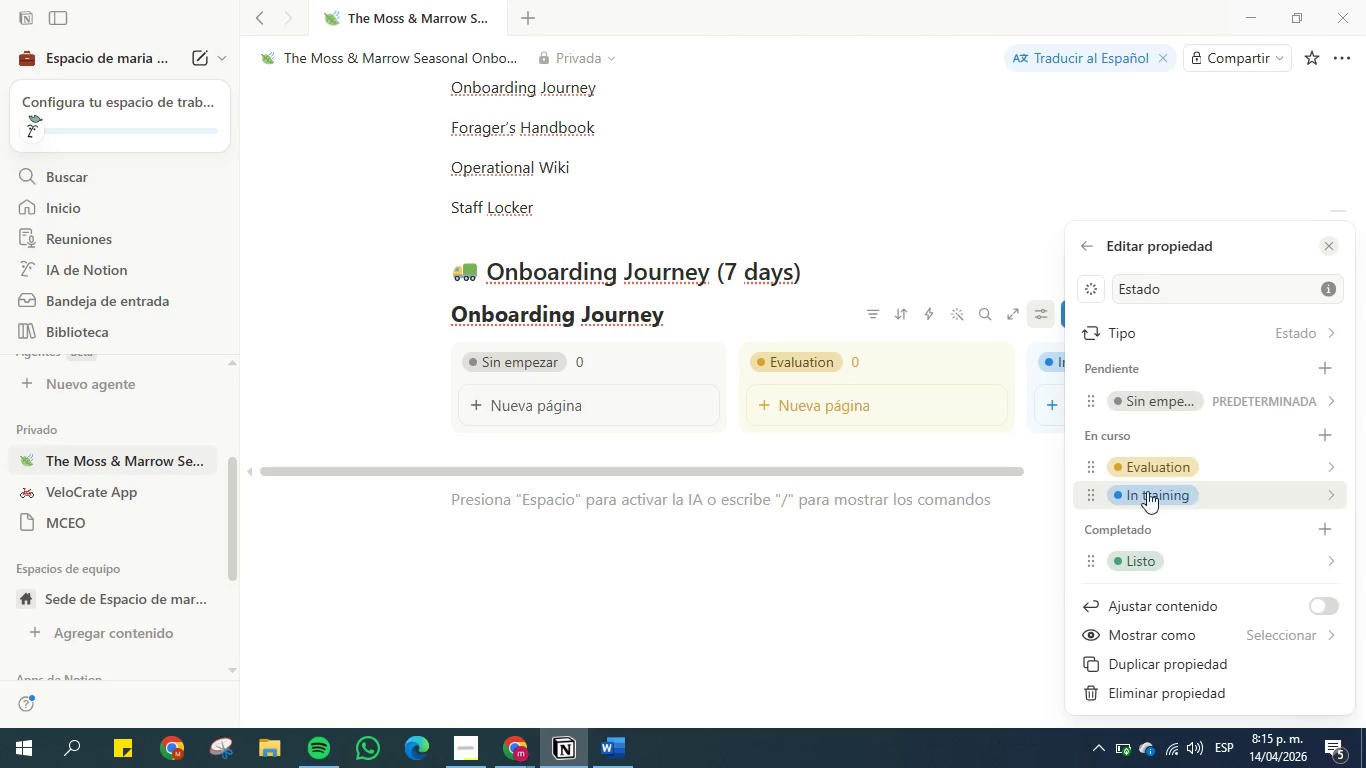 
left_click_drag(start_coordinate=[1089, 499], to_coordinate=[1088, 465])
 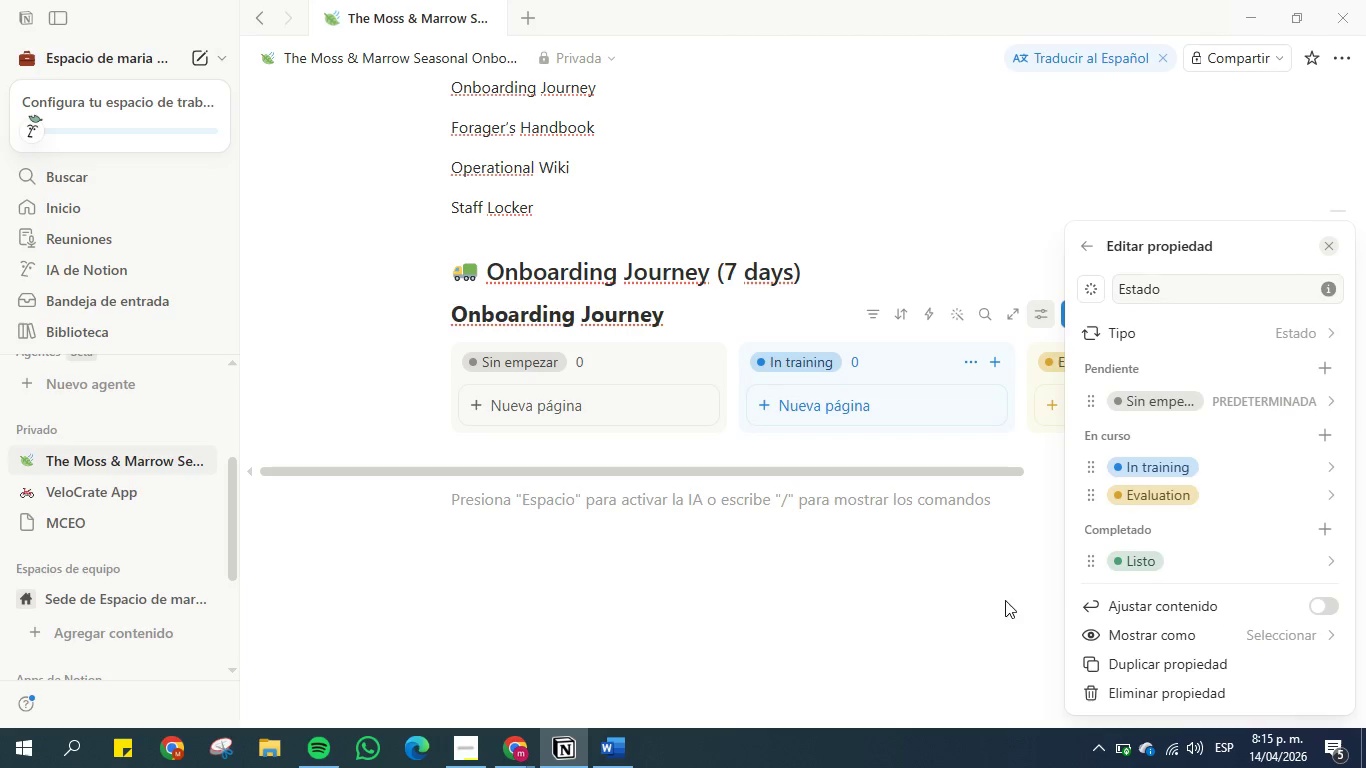 
left_click([1134, 563])
 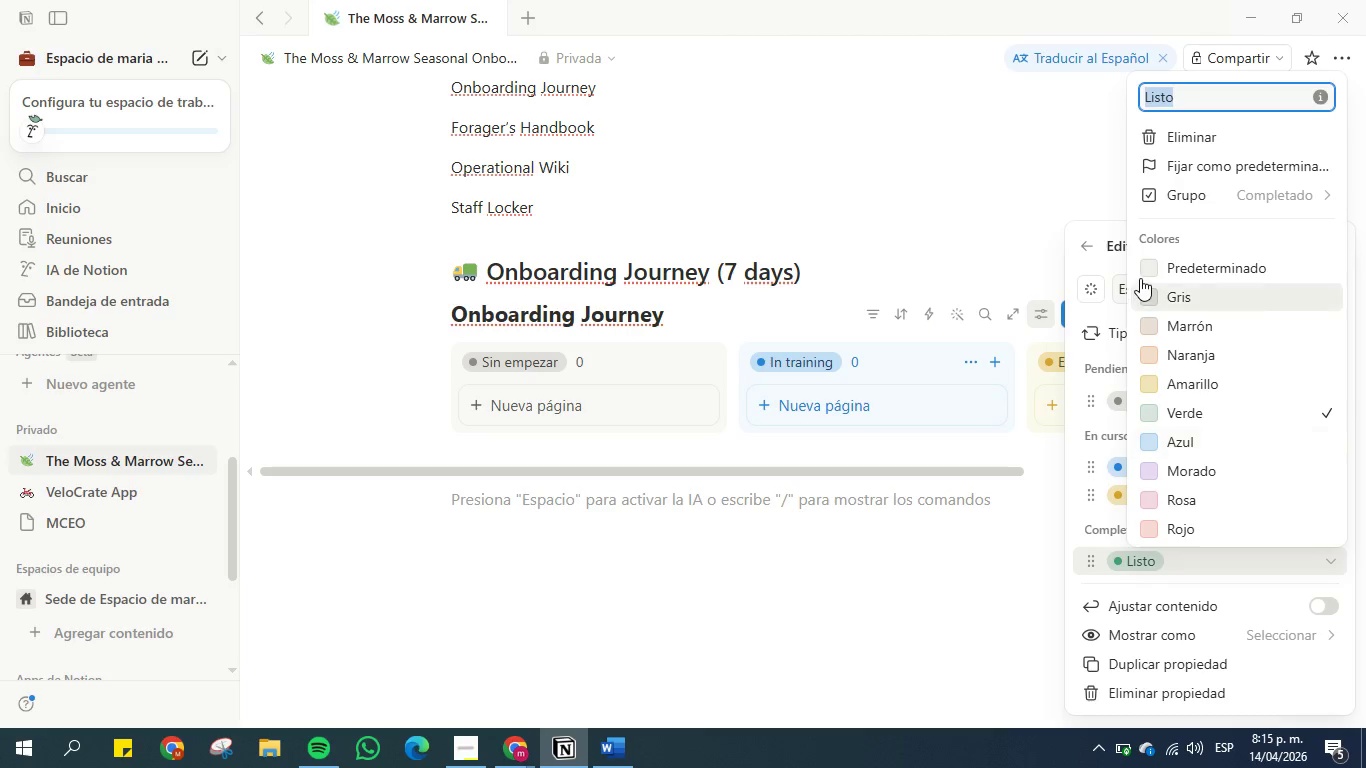 
type(Fully Trained)
 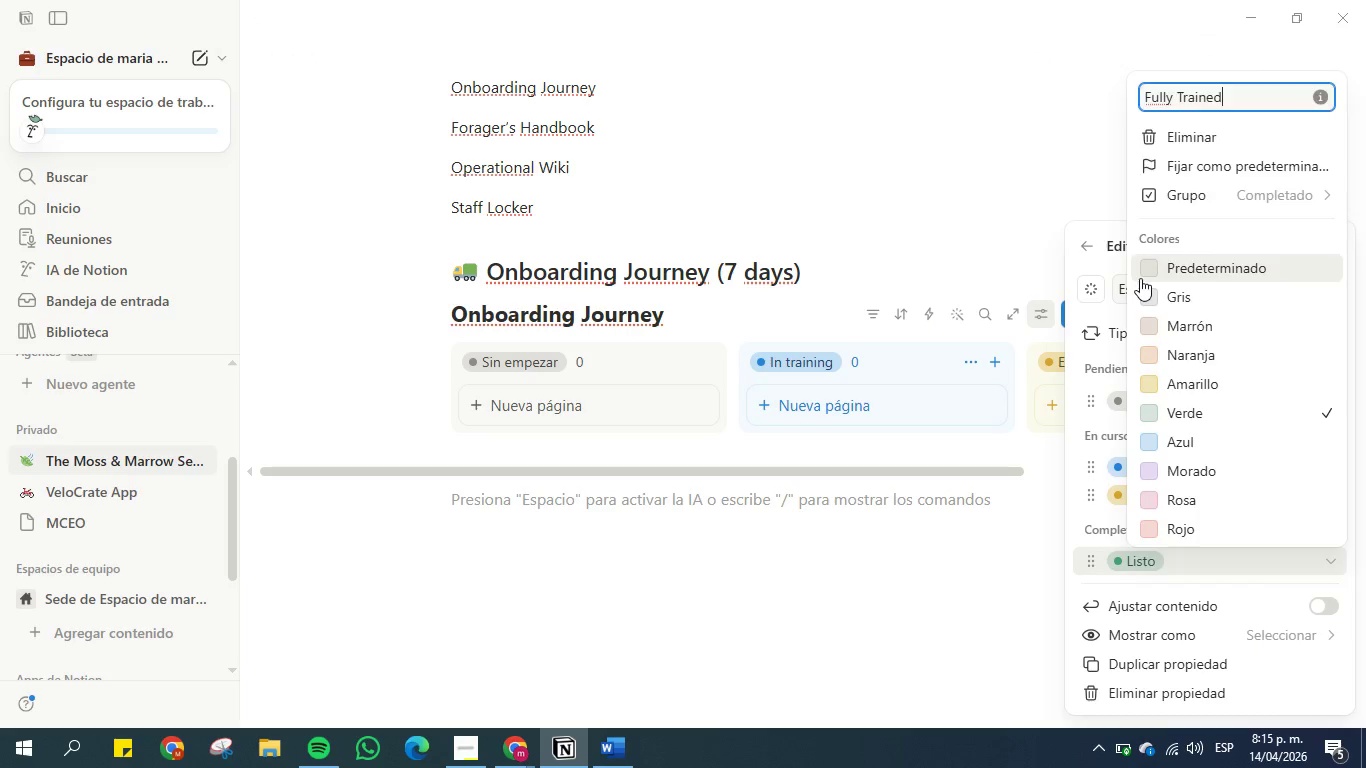 
key(Enter)
 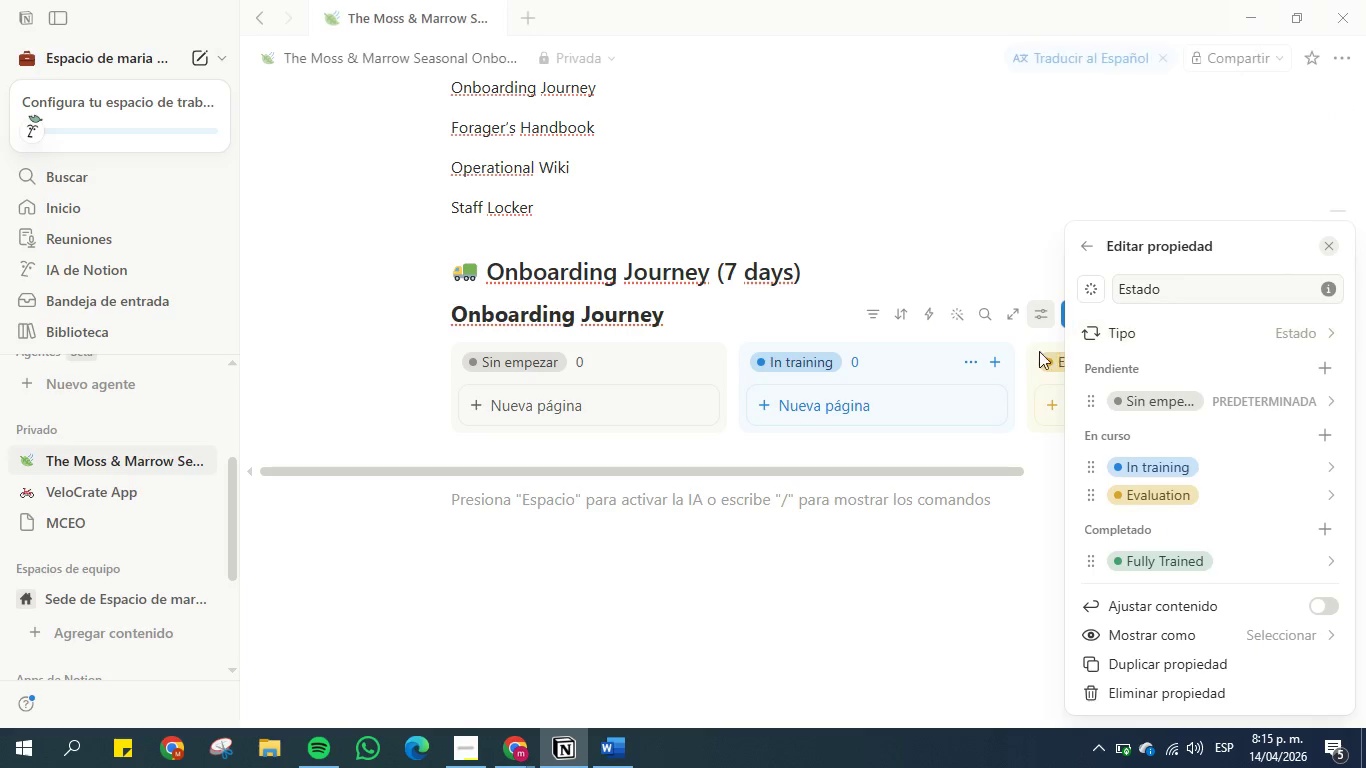 
left_click([925, 586])
 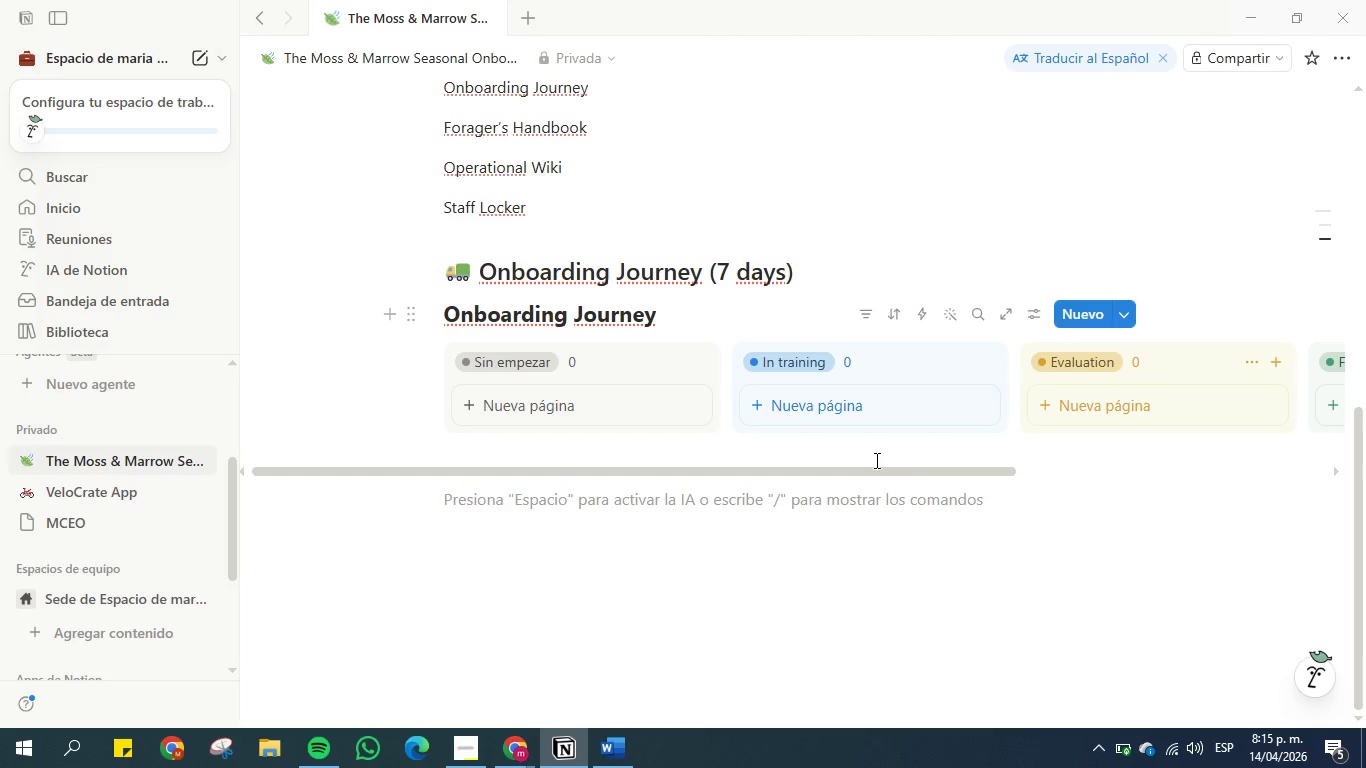 
left_click_drag(start_coordinate=[859, 476], to_coordinate=[783, 459])
 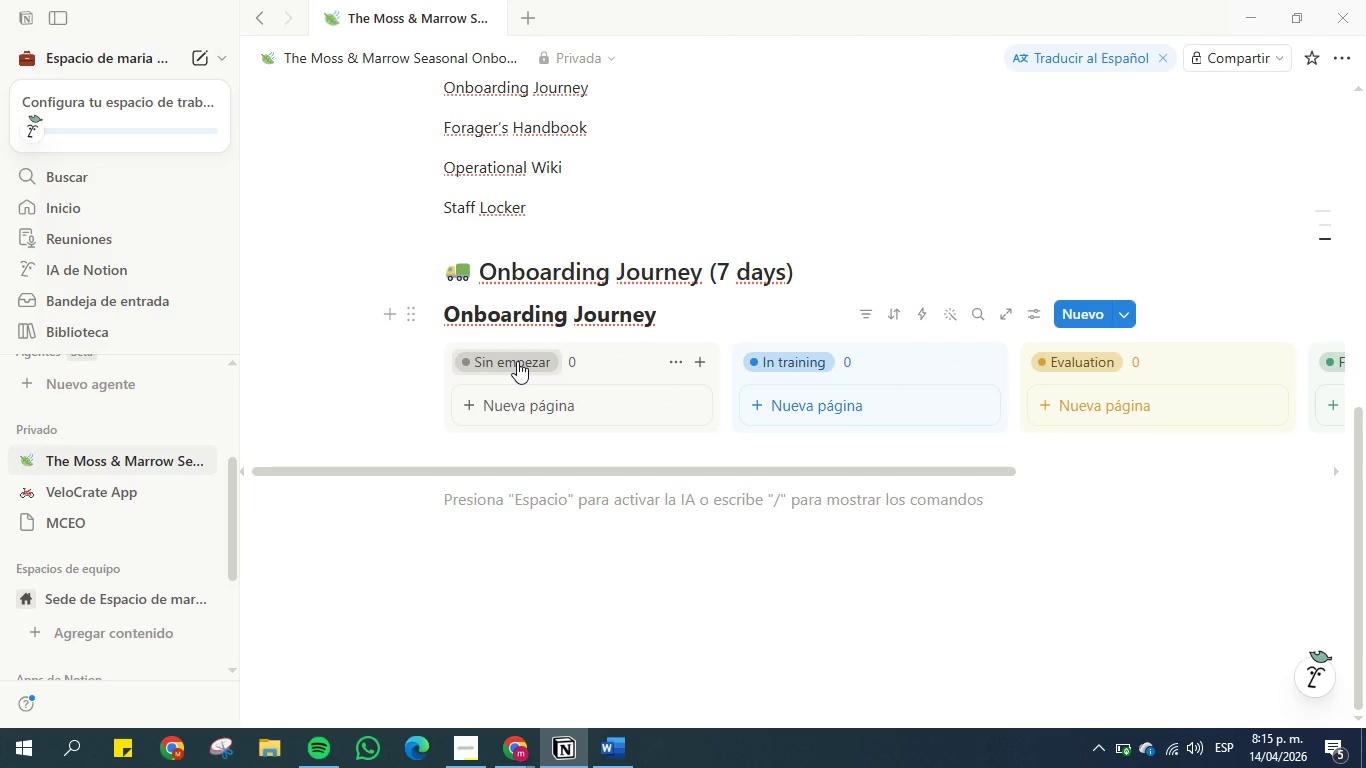 
double_click([517, 361])
 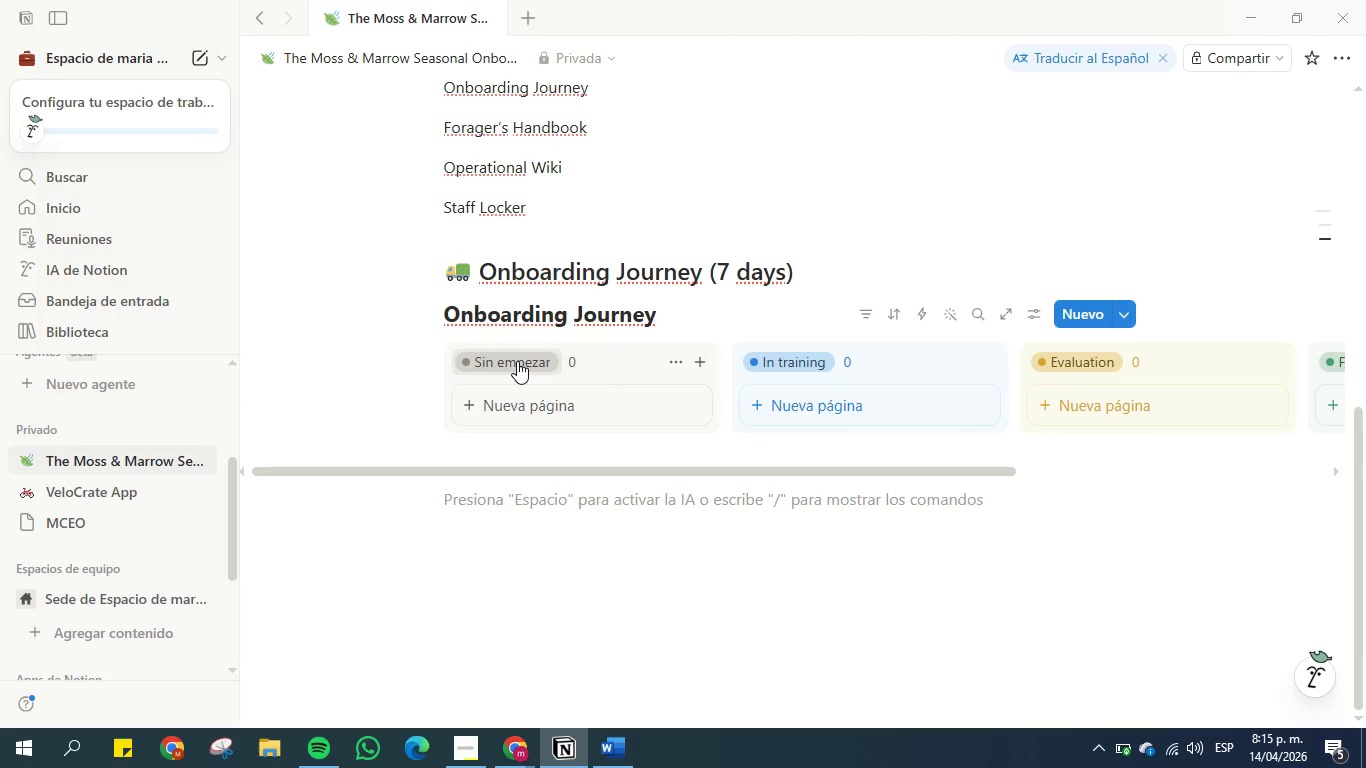 
left_click([517, 361])
 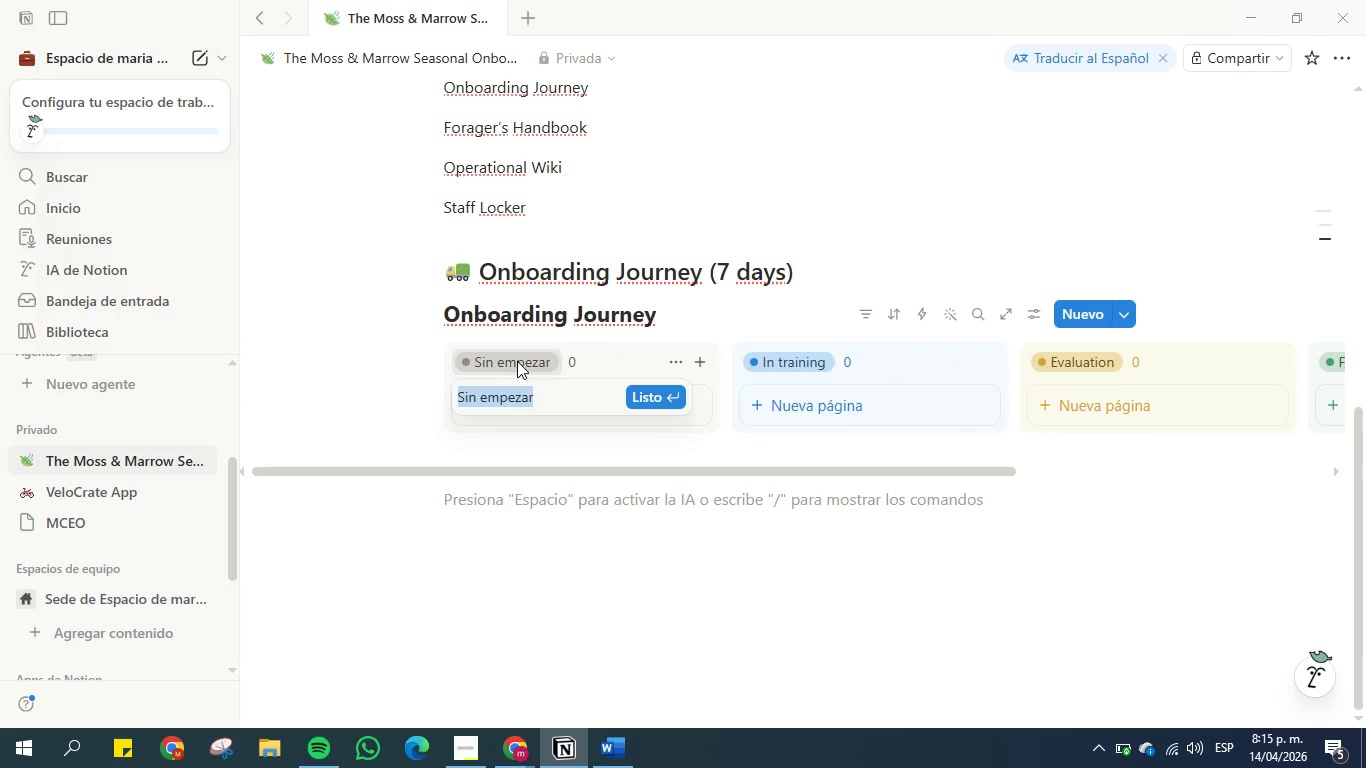 
type(Offer Ace)
key(Backspace)
type(ceptd)
 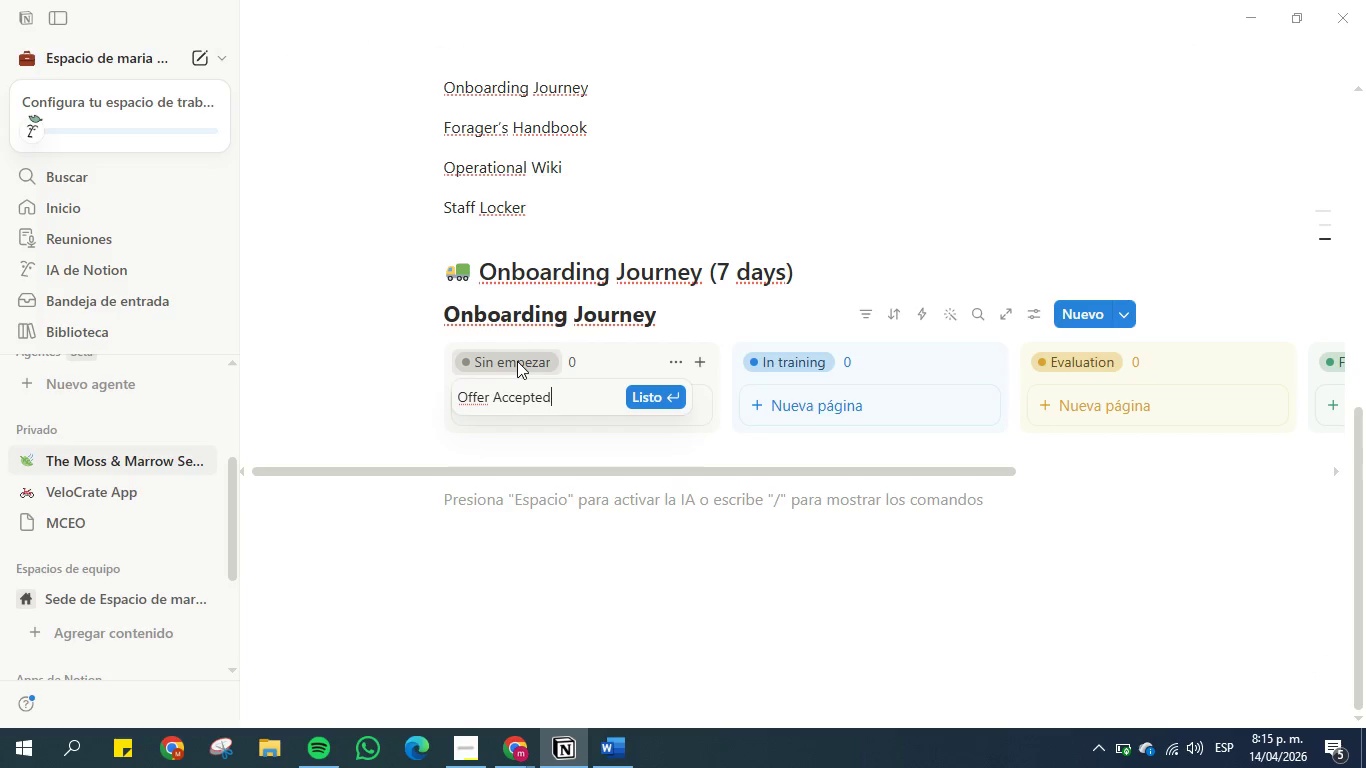 
hold_key(key=E, duration=0.36)
 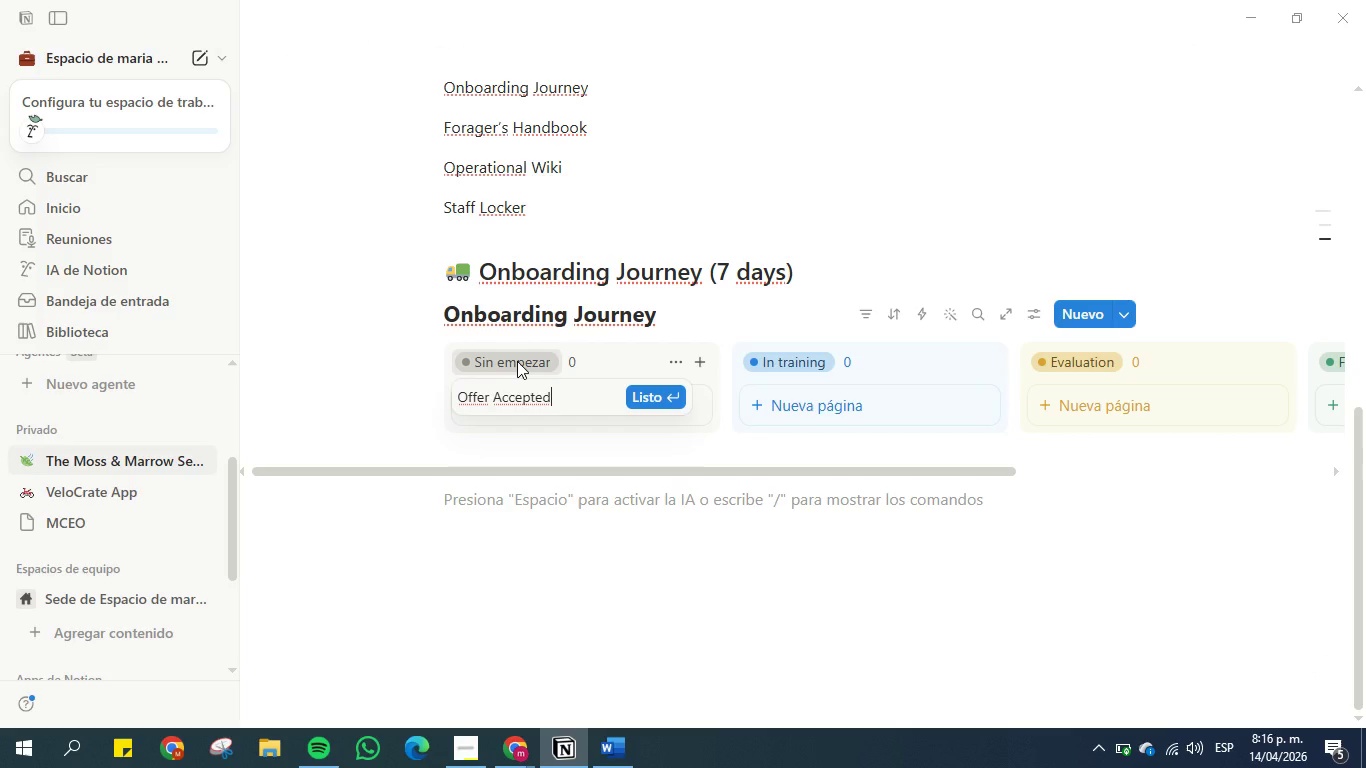 
key(Enter)
 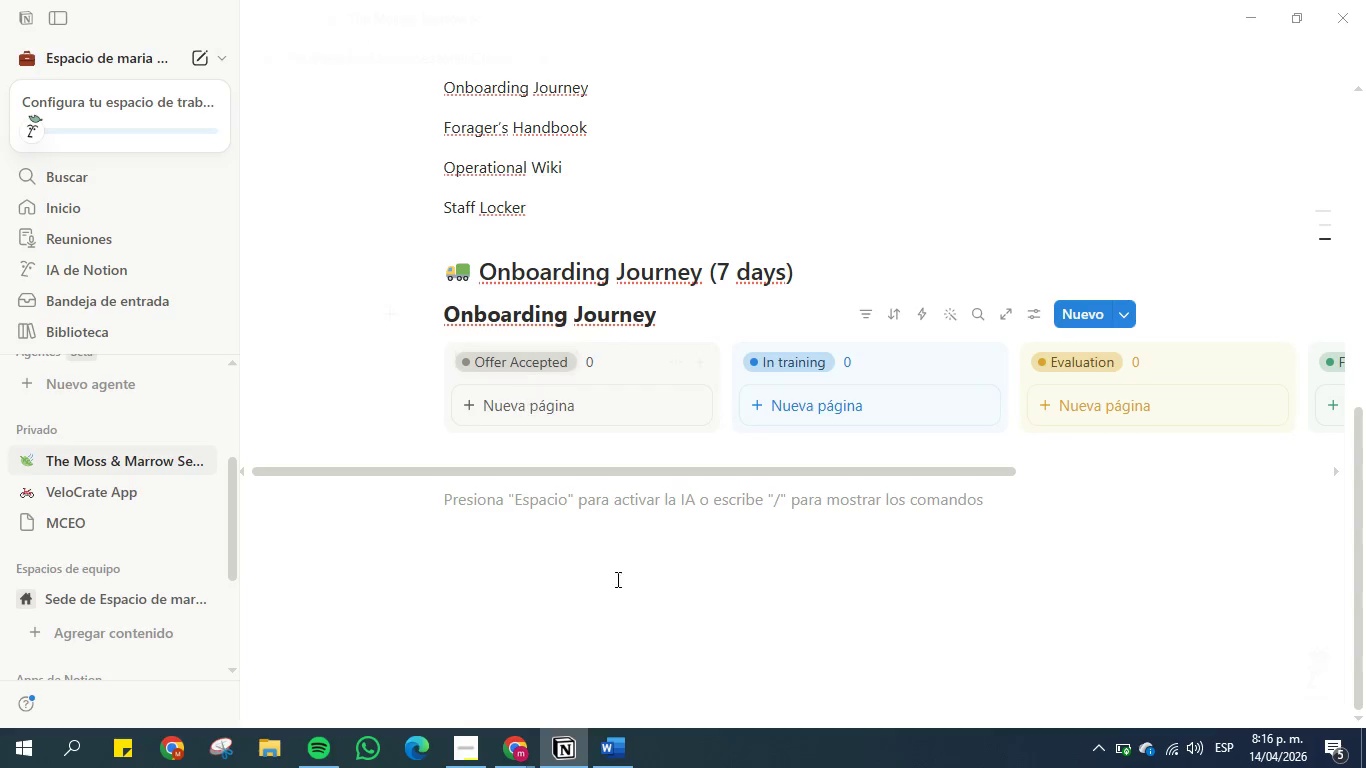 
left_click([648, 640])
 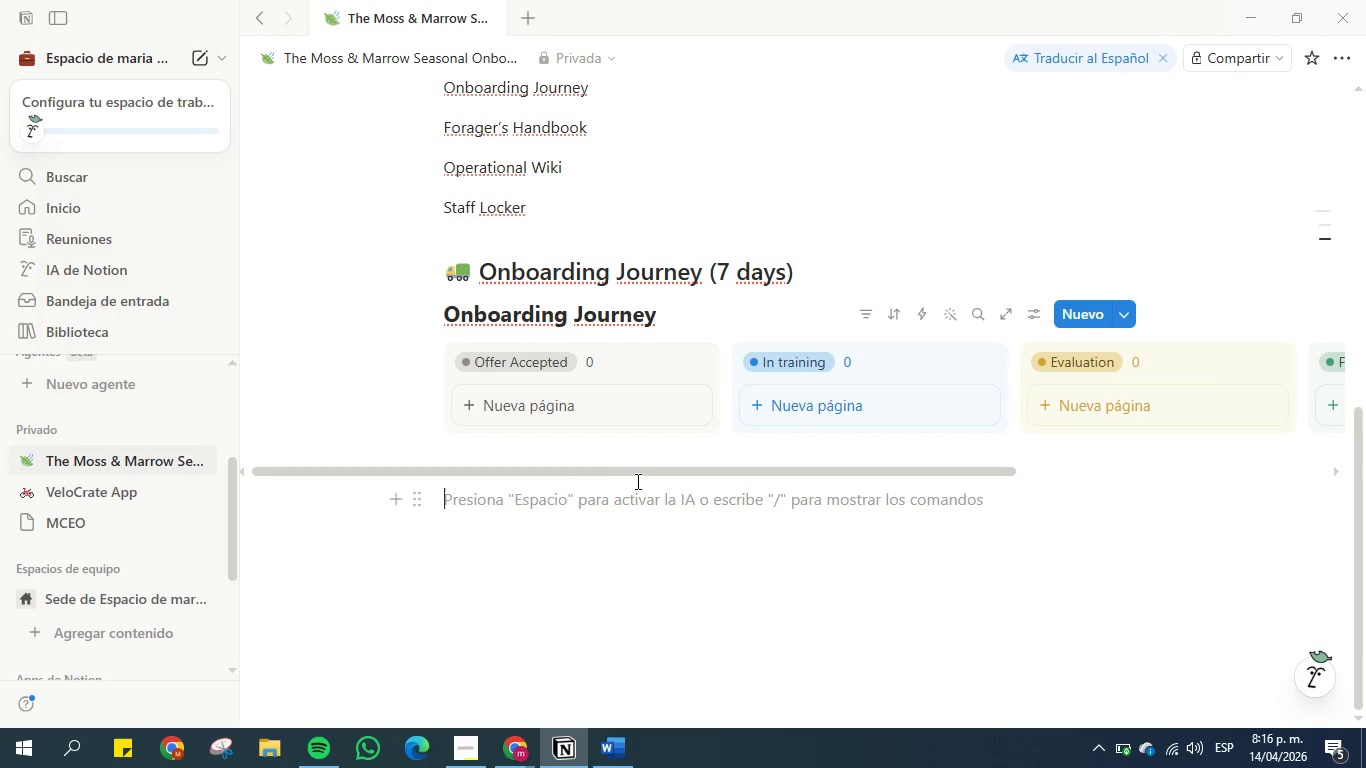 
left_click_drag(start_coordinate=[636, 474], to_coordinate=[586, 458])
 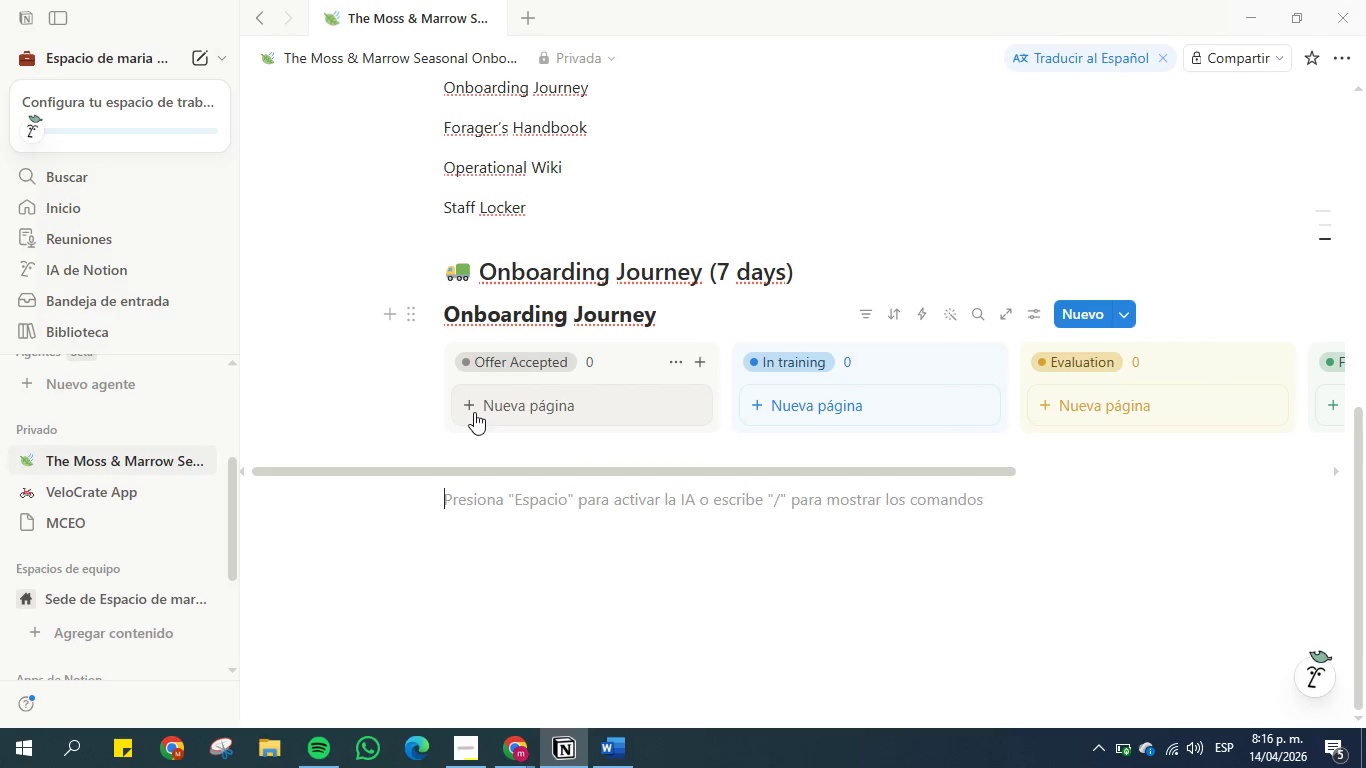 
wait(7.23)
 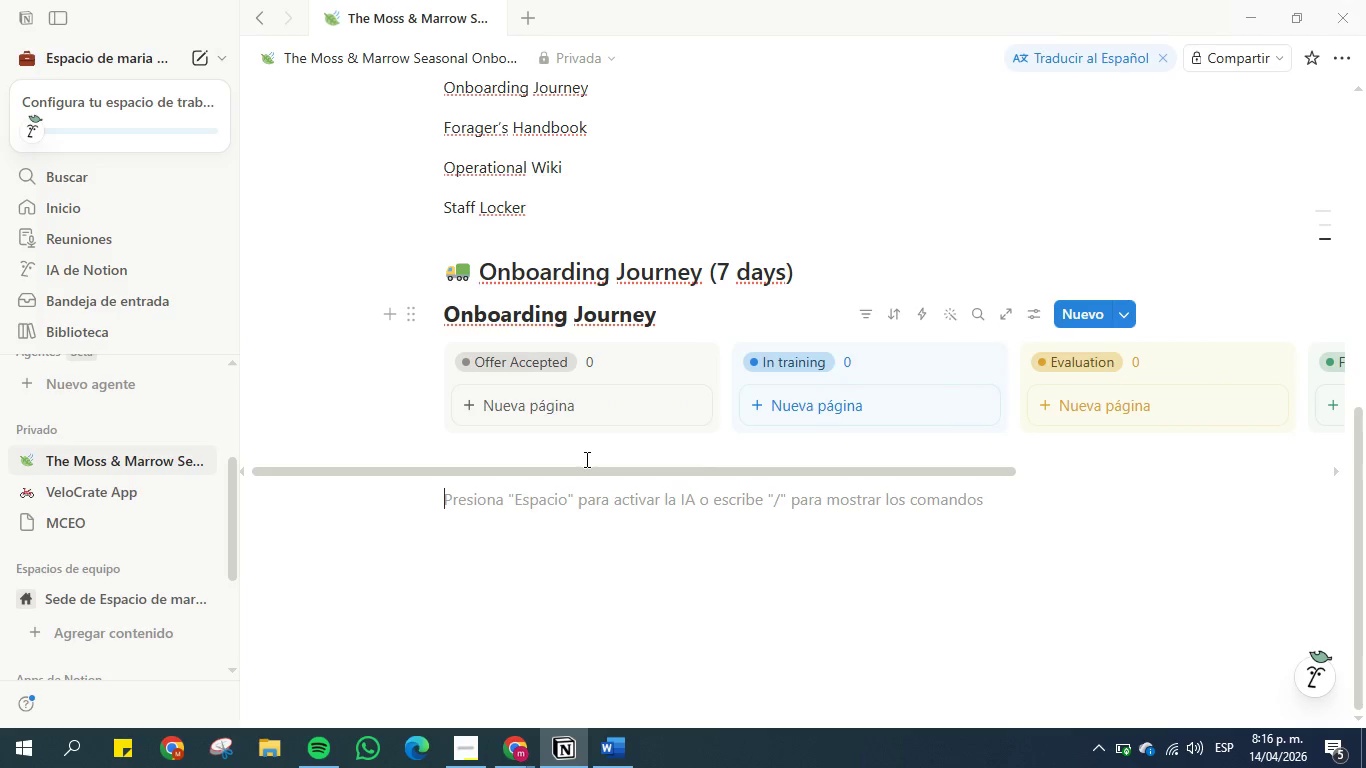 
left_click([474, 412])
 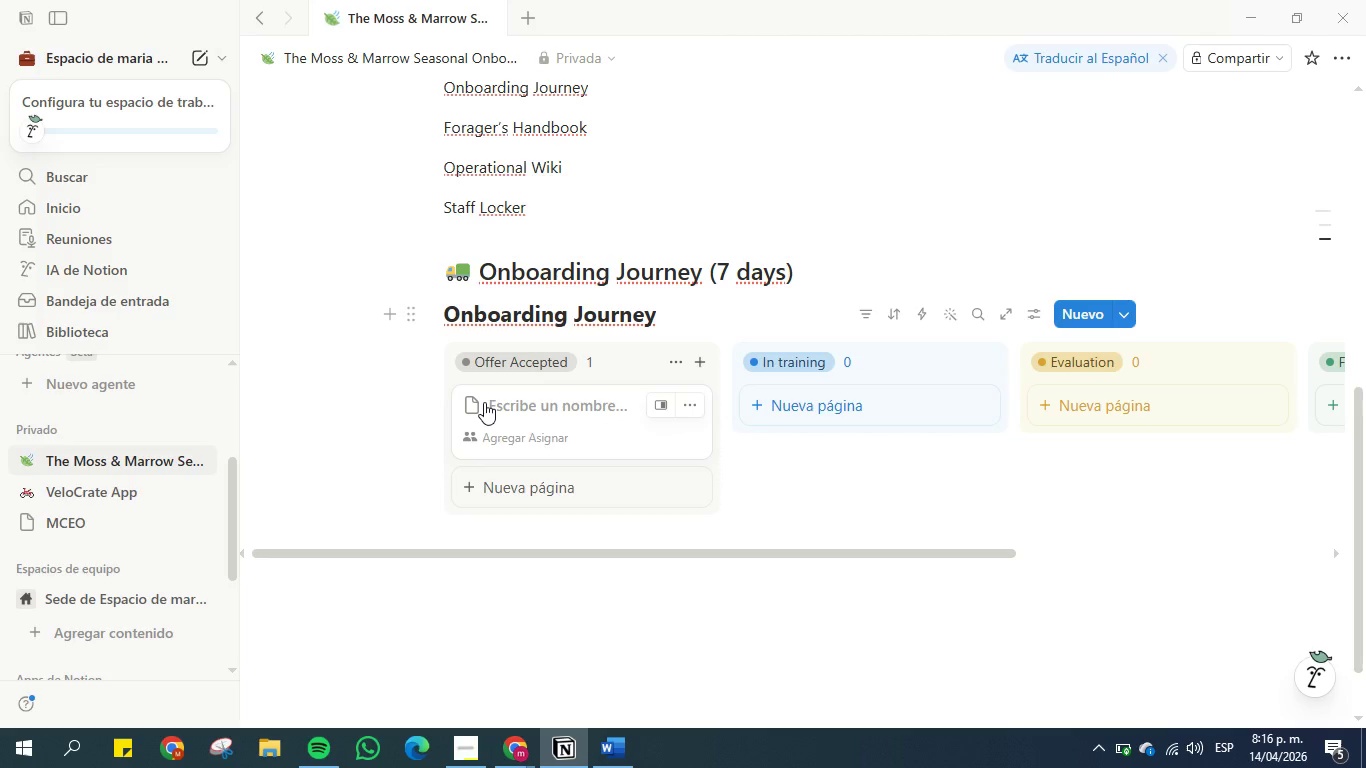 
type(Reviw Dashboard)
 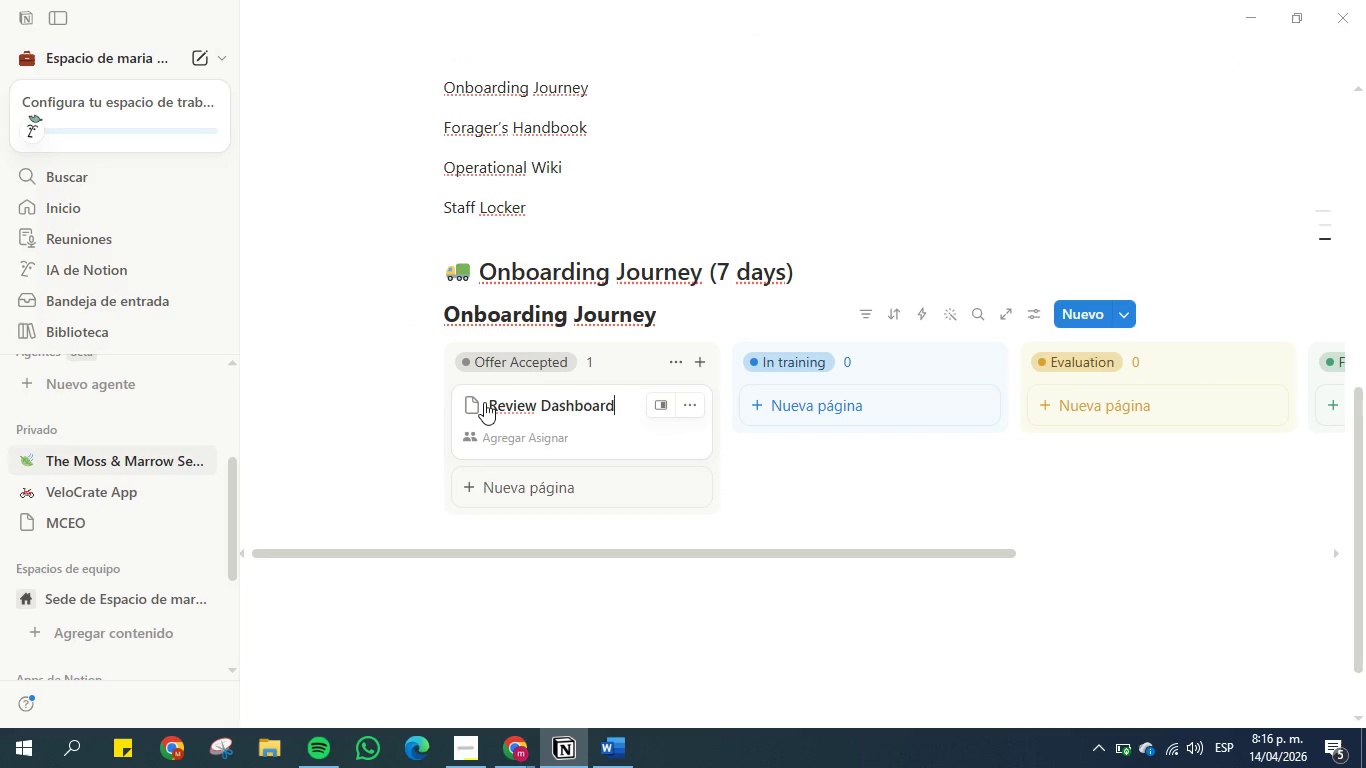 
left_click([761, 502])
 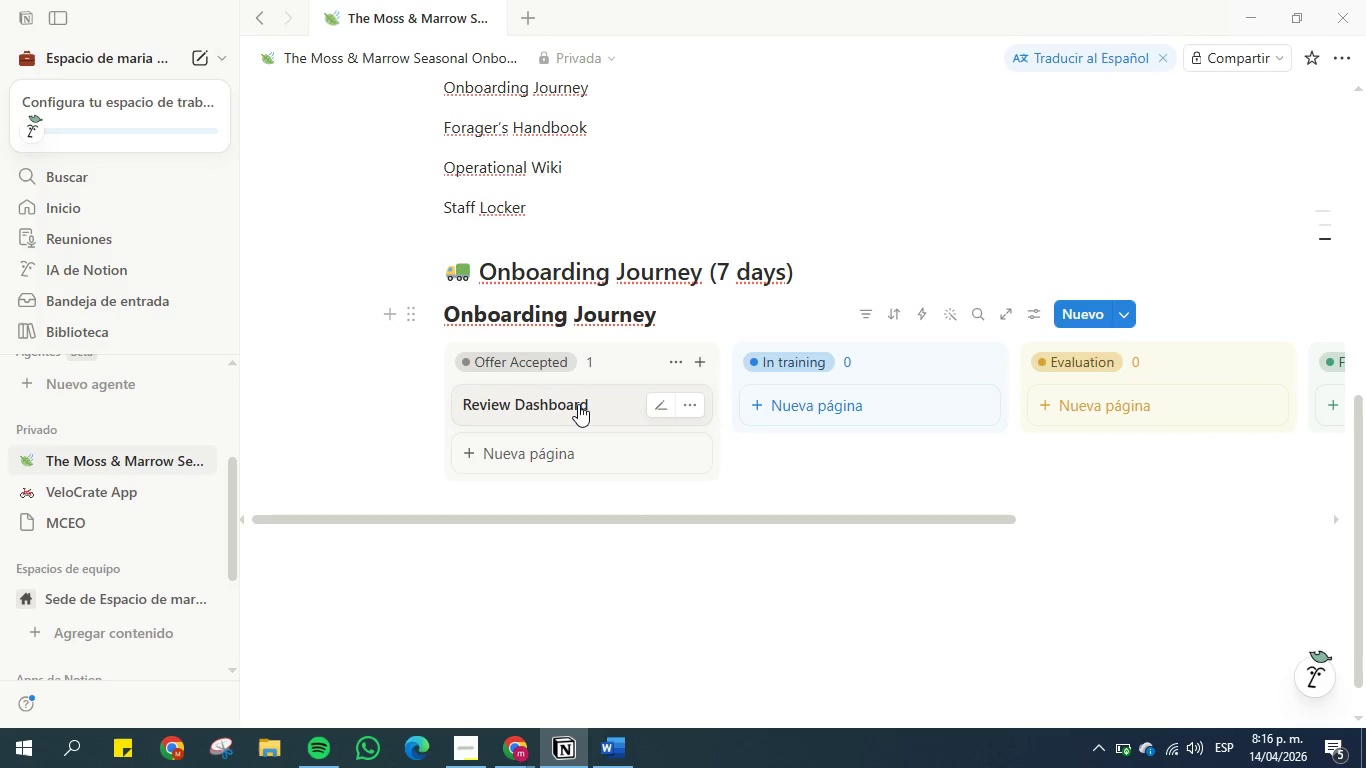 
left_click([578, 404])
 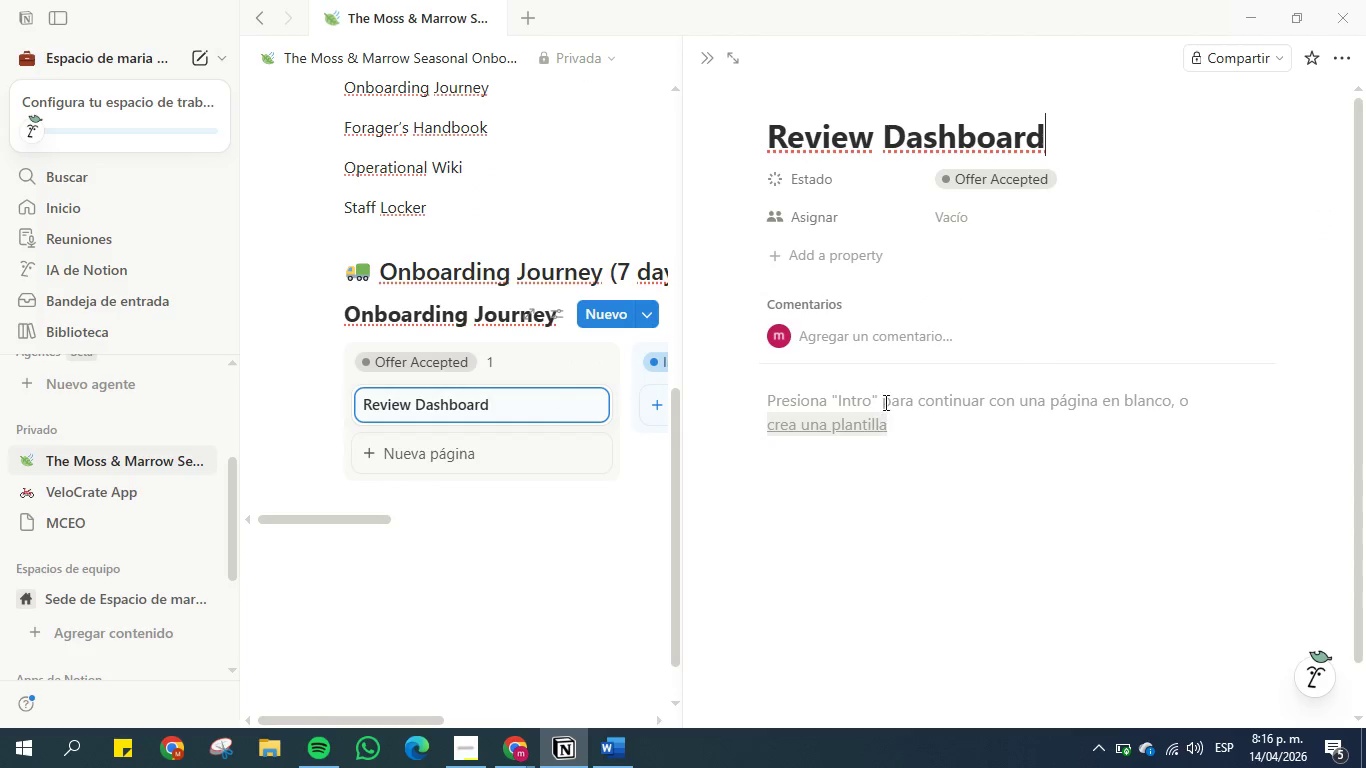 
left_click([887, 394])
 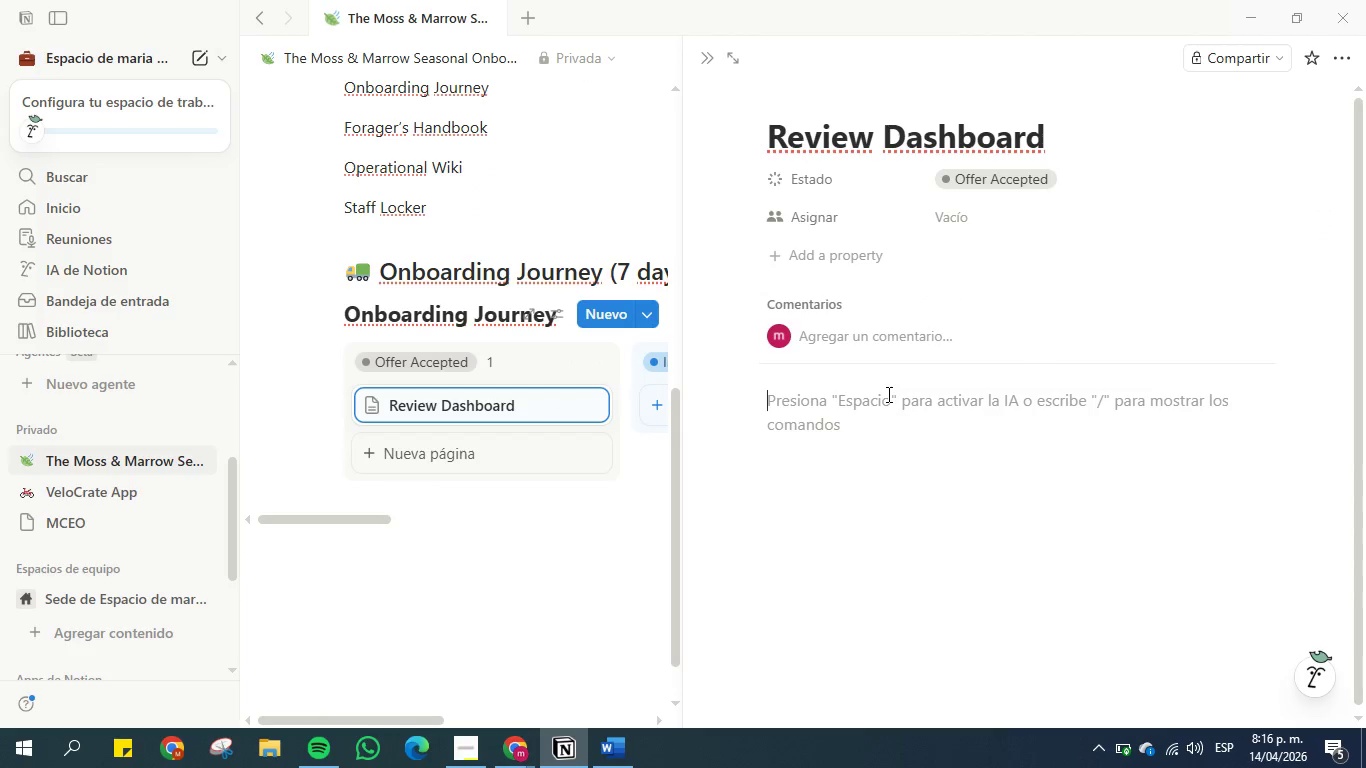 
type(Day 1 )
 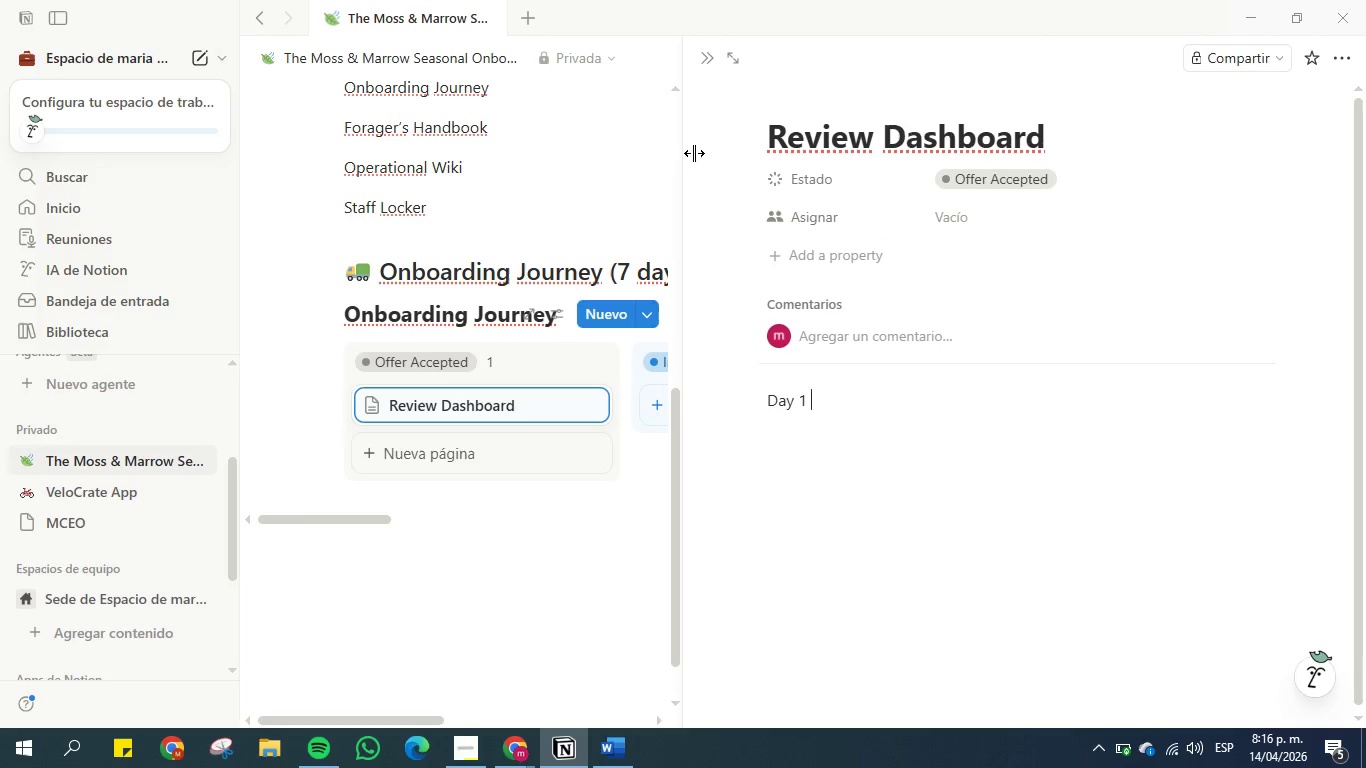 
left_click_drag(start_coordinate=[844, 404], to_coordinate=[732, 405])
 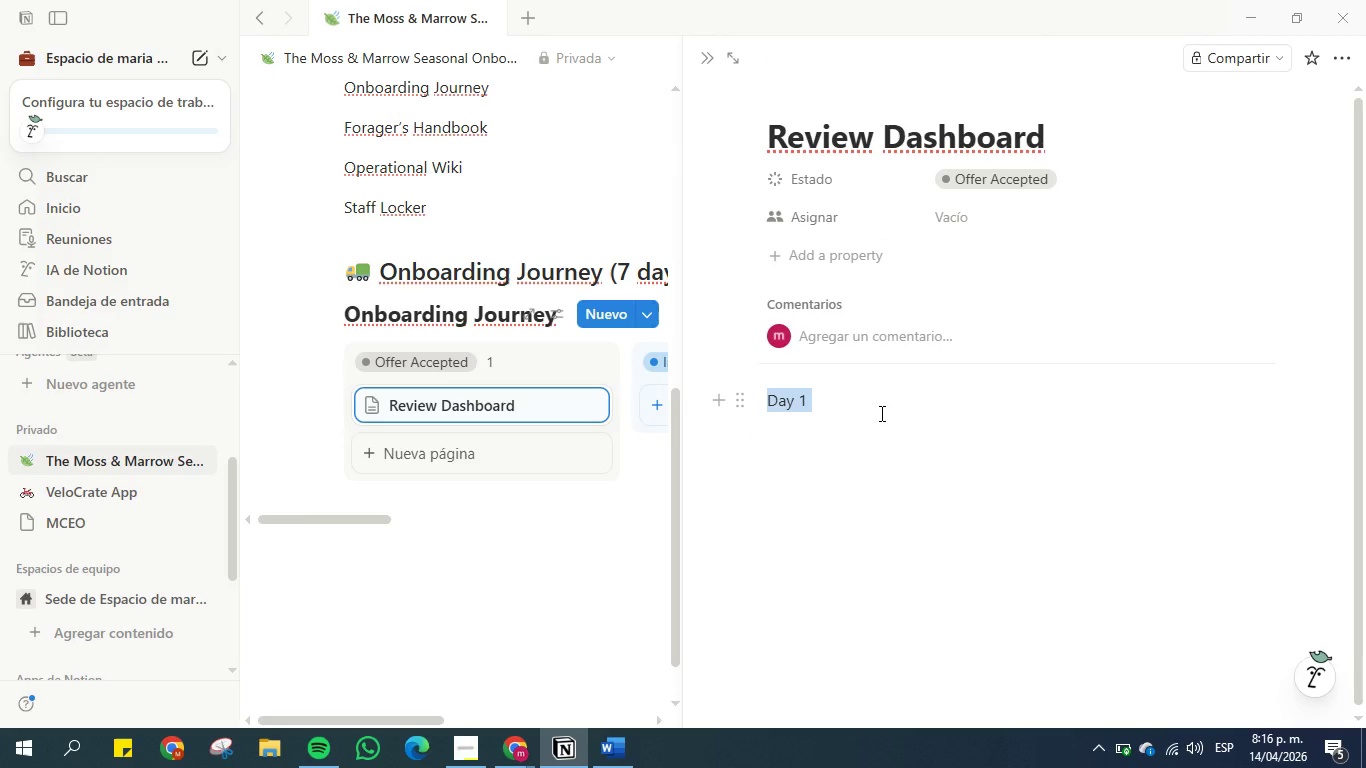 
key(Backspace)
 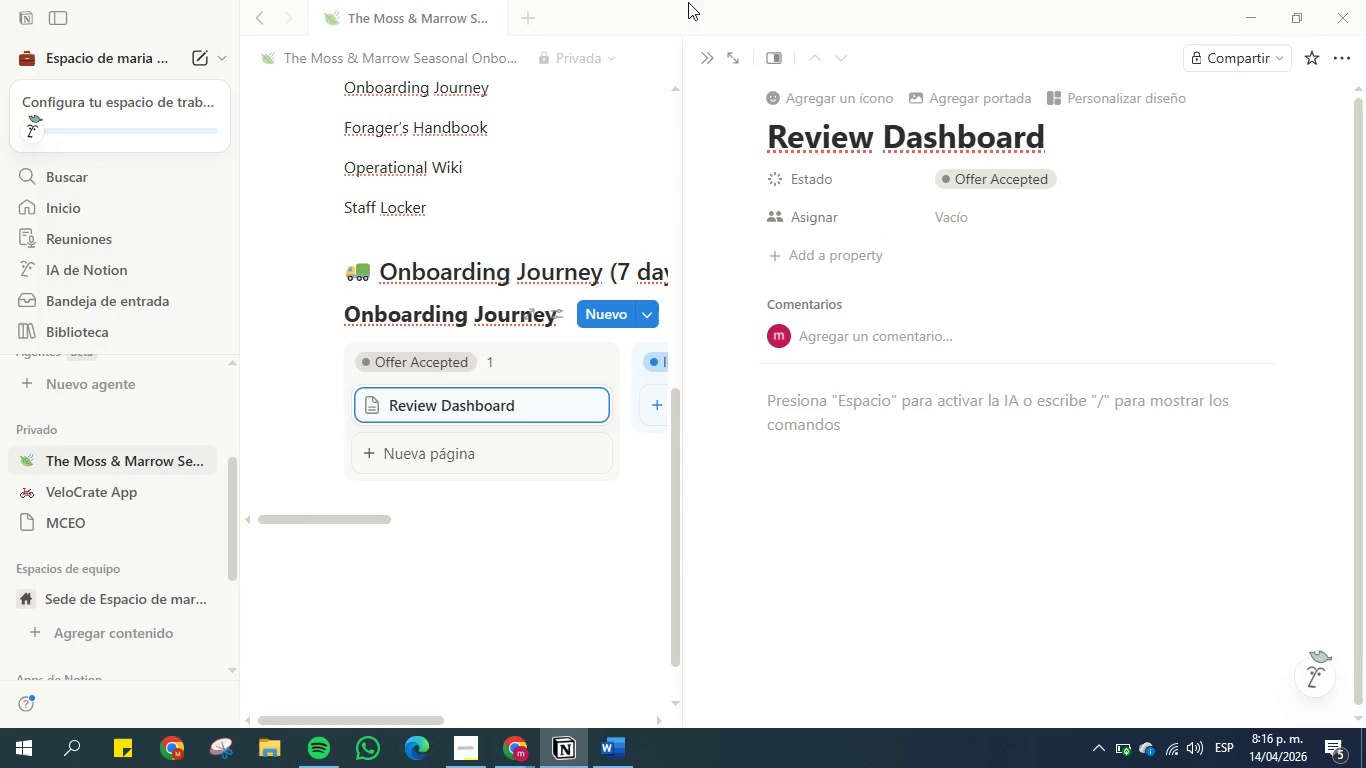 
mouse_move([712, 90])
 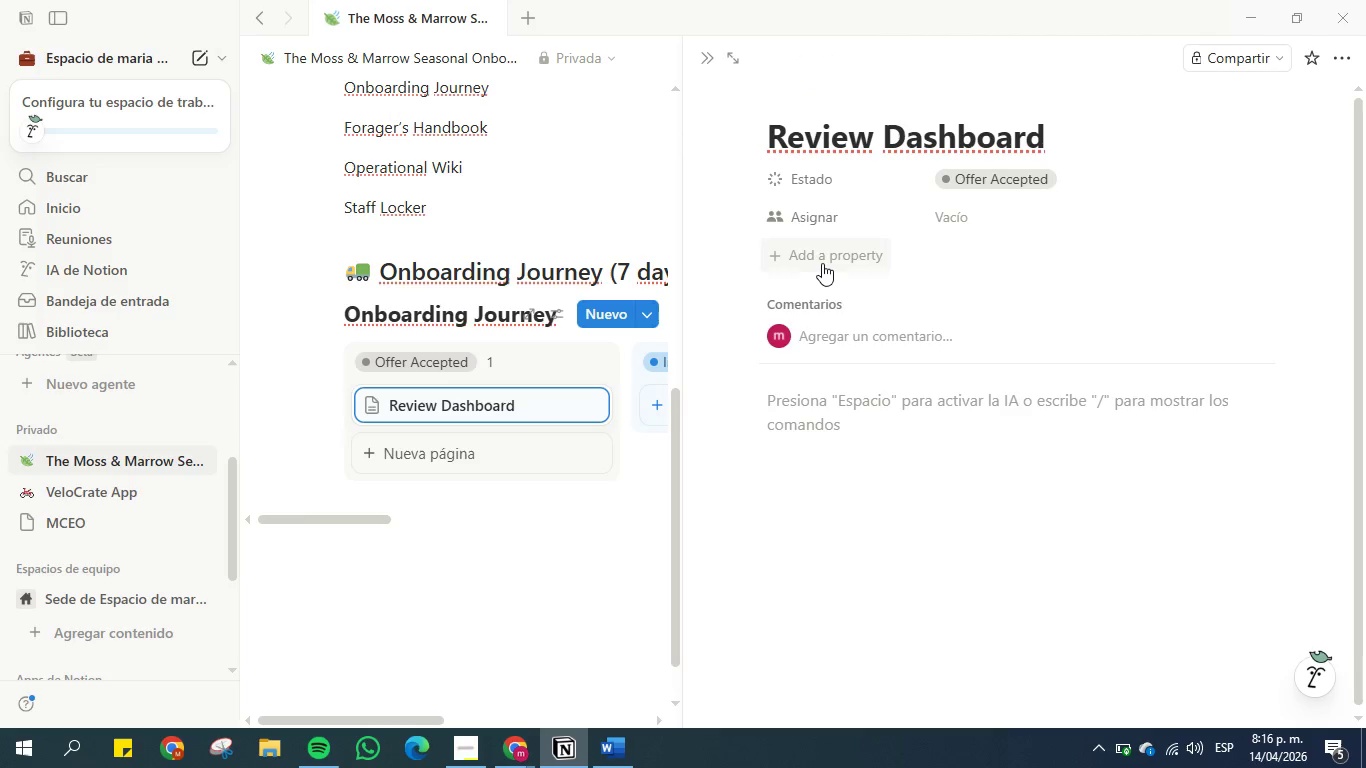 
left_click([822, 262])
 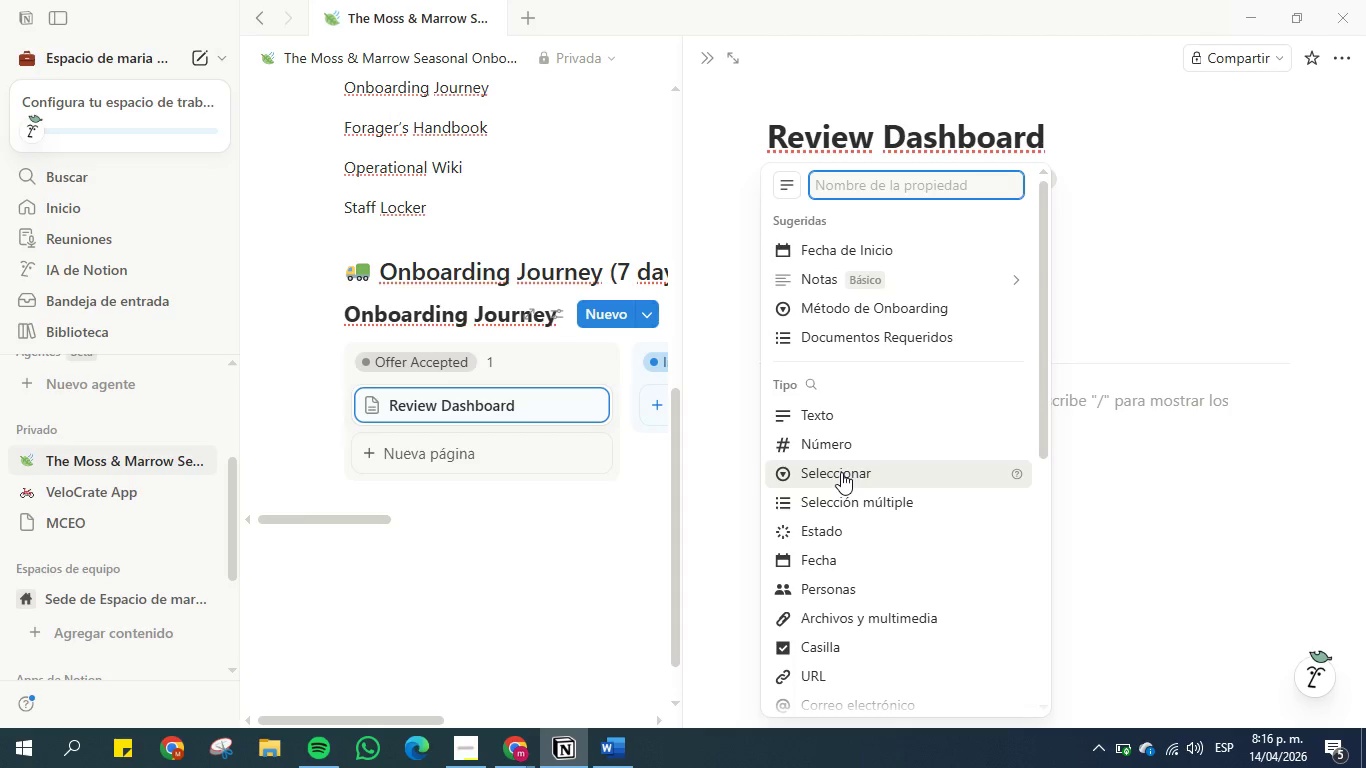 
wait(5.95)
 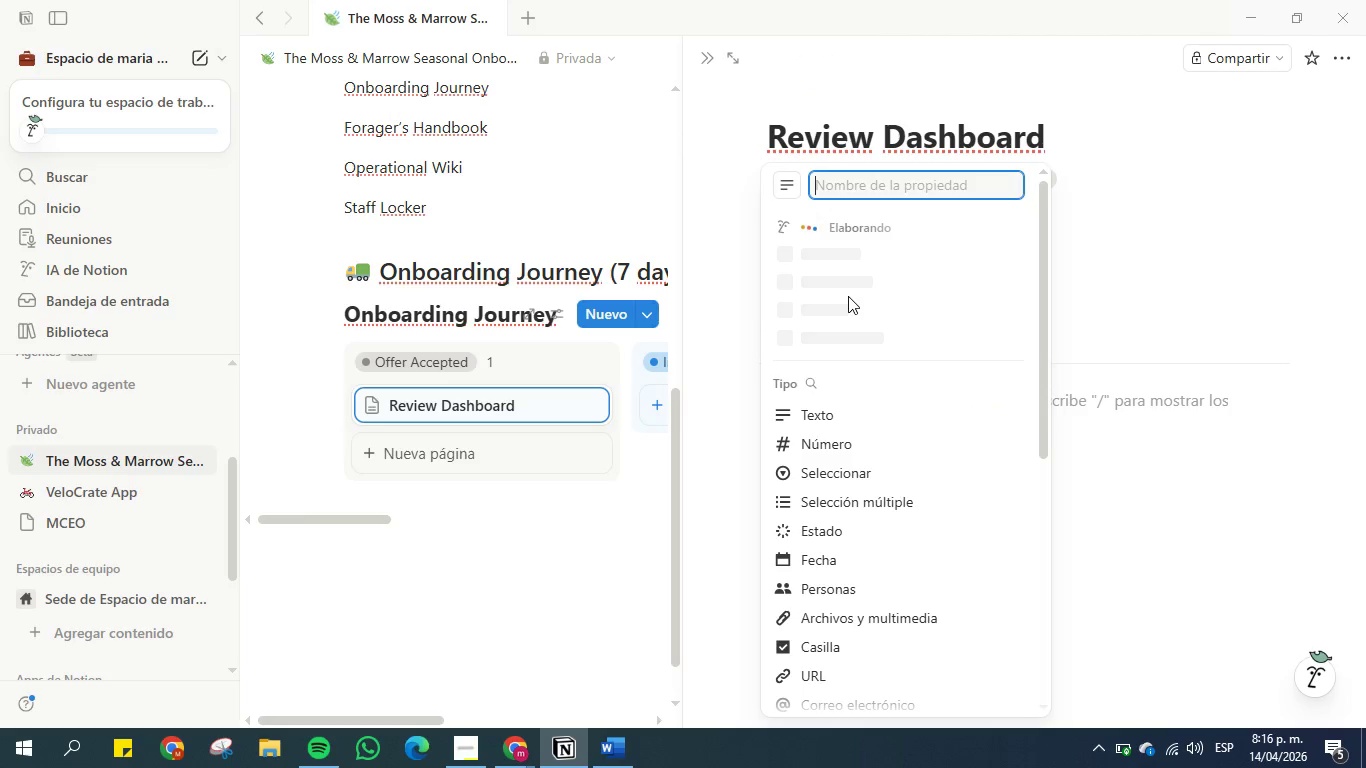 
left_click([841, 472])
 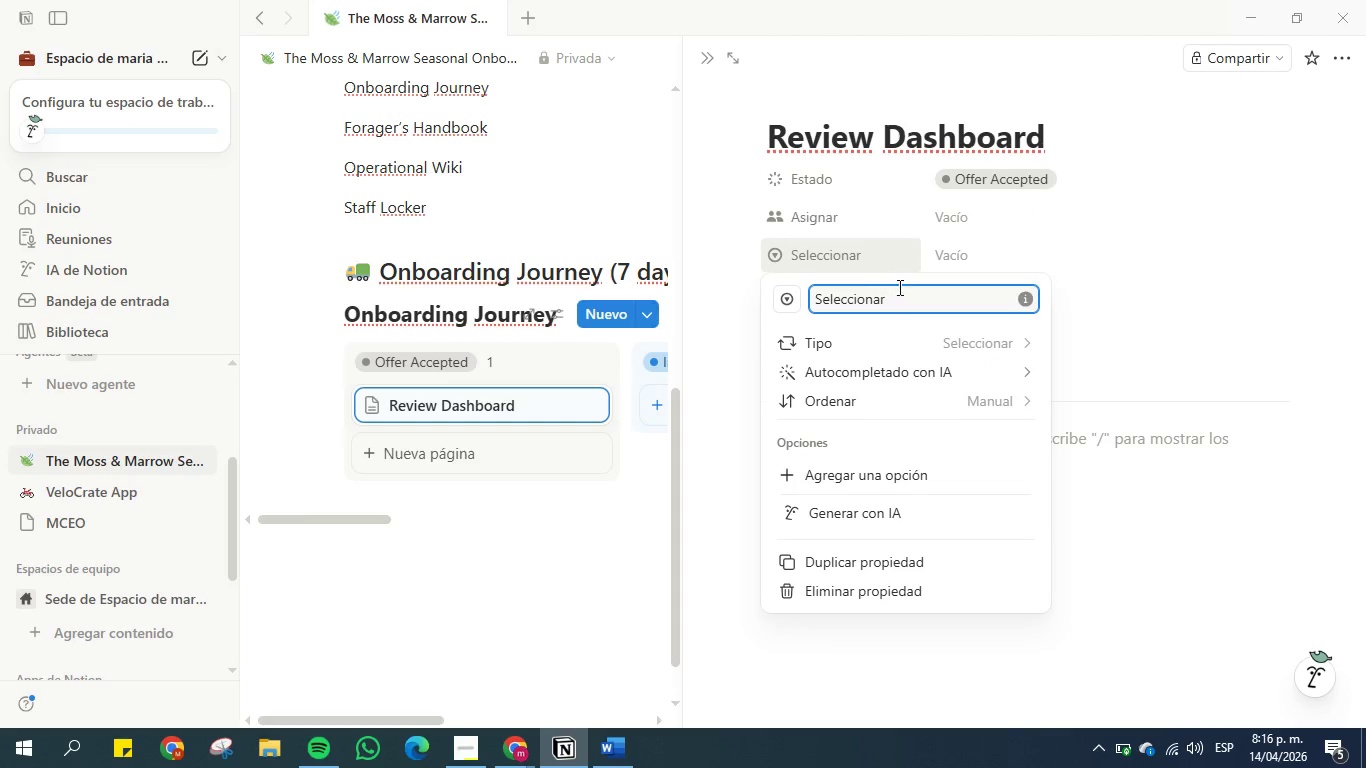 
double_click([900, 294])
 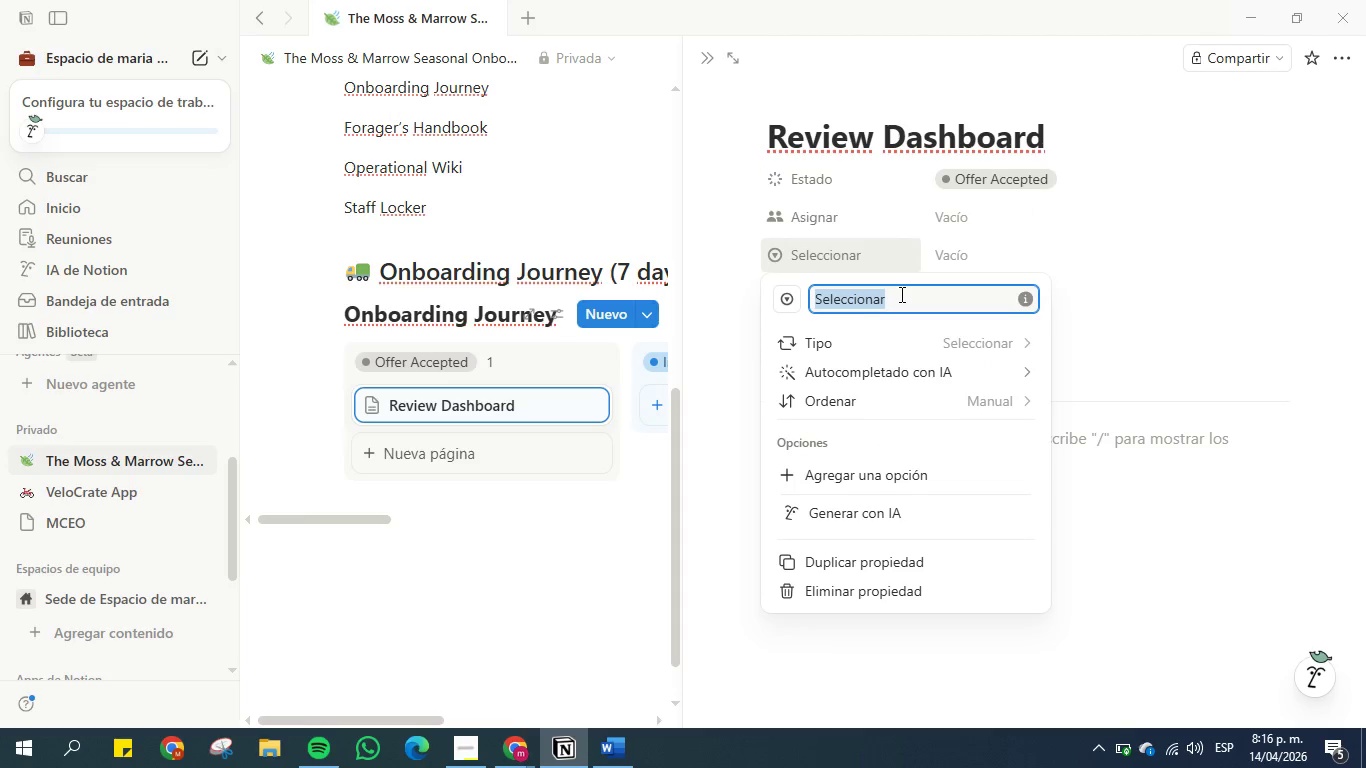 
triple_click([900, 294])
 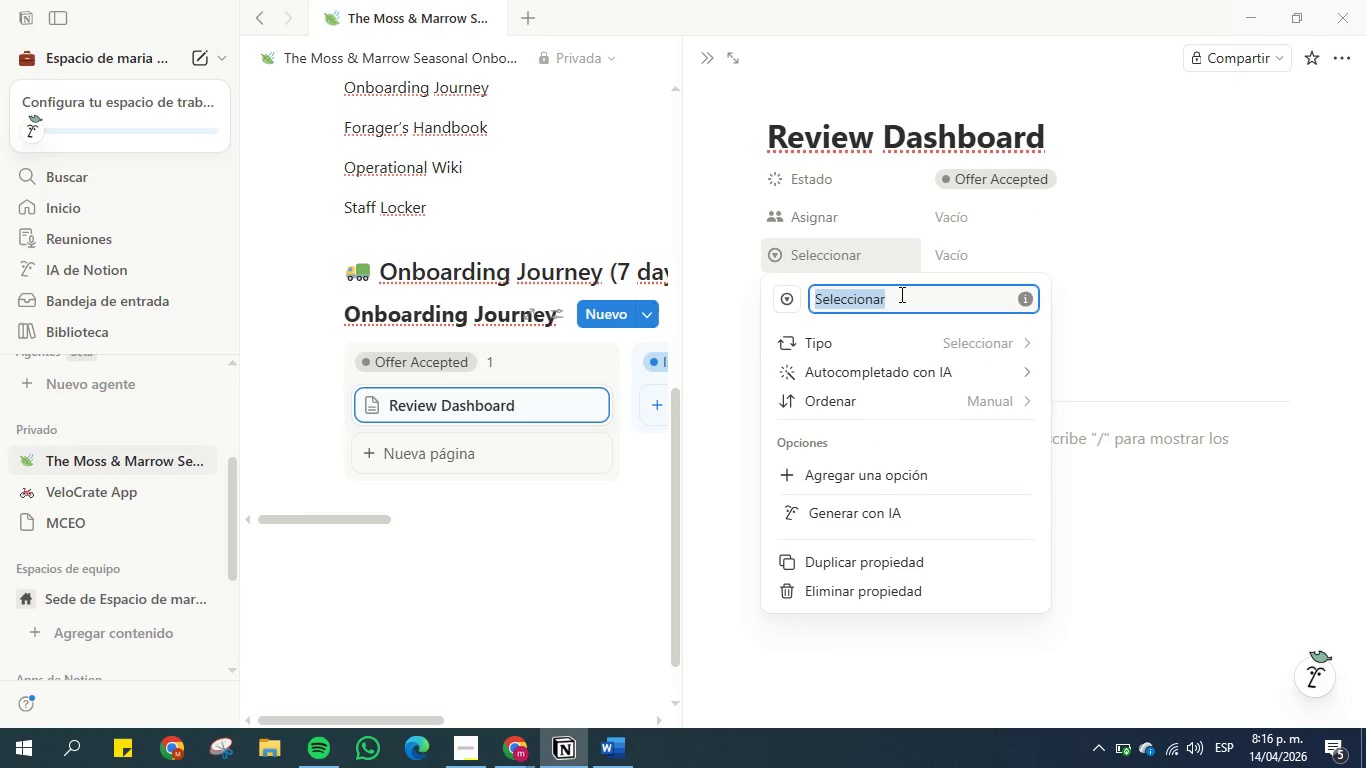 
type(Day)
 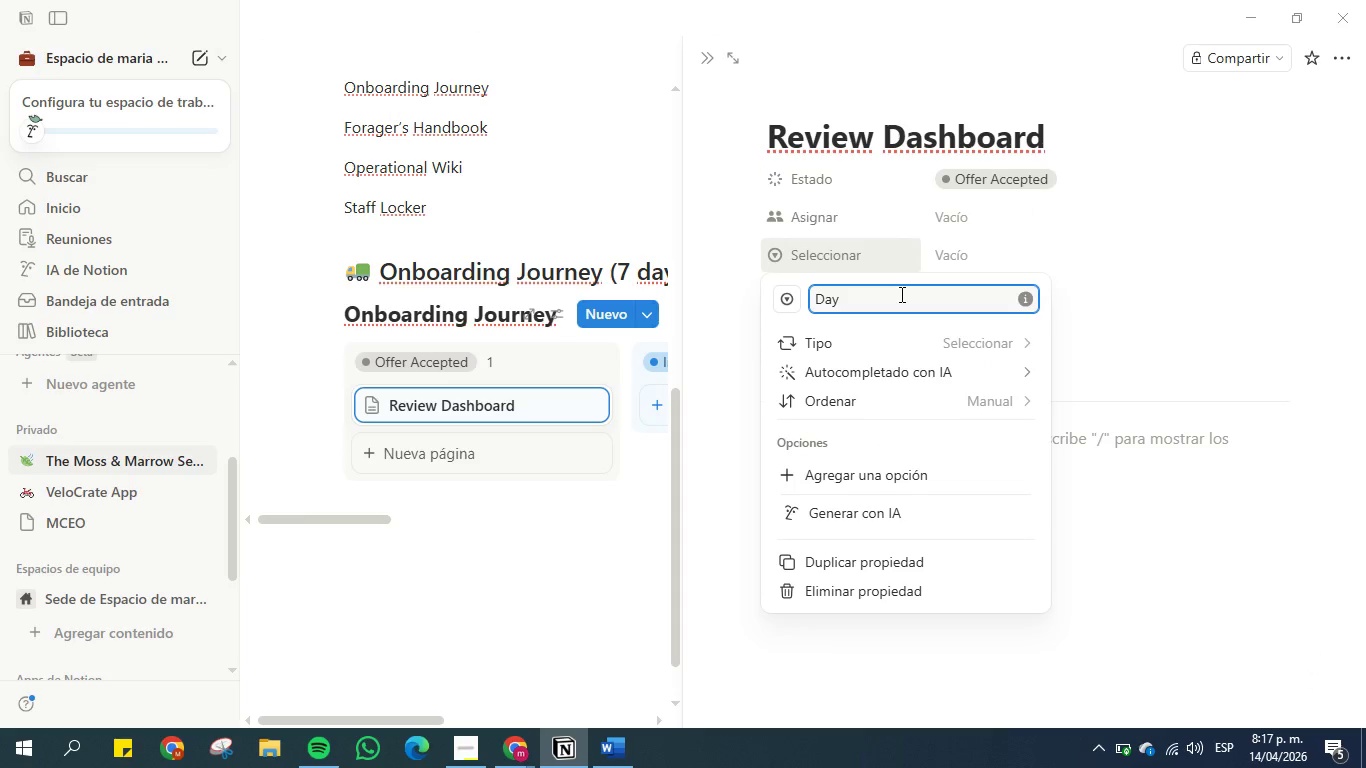 
key(Enter)
 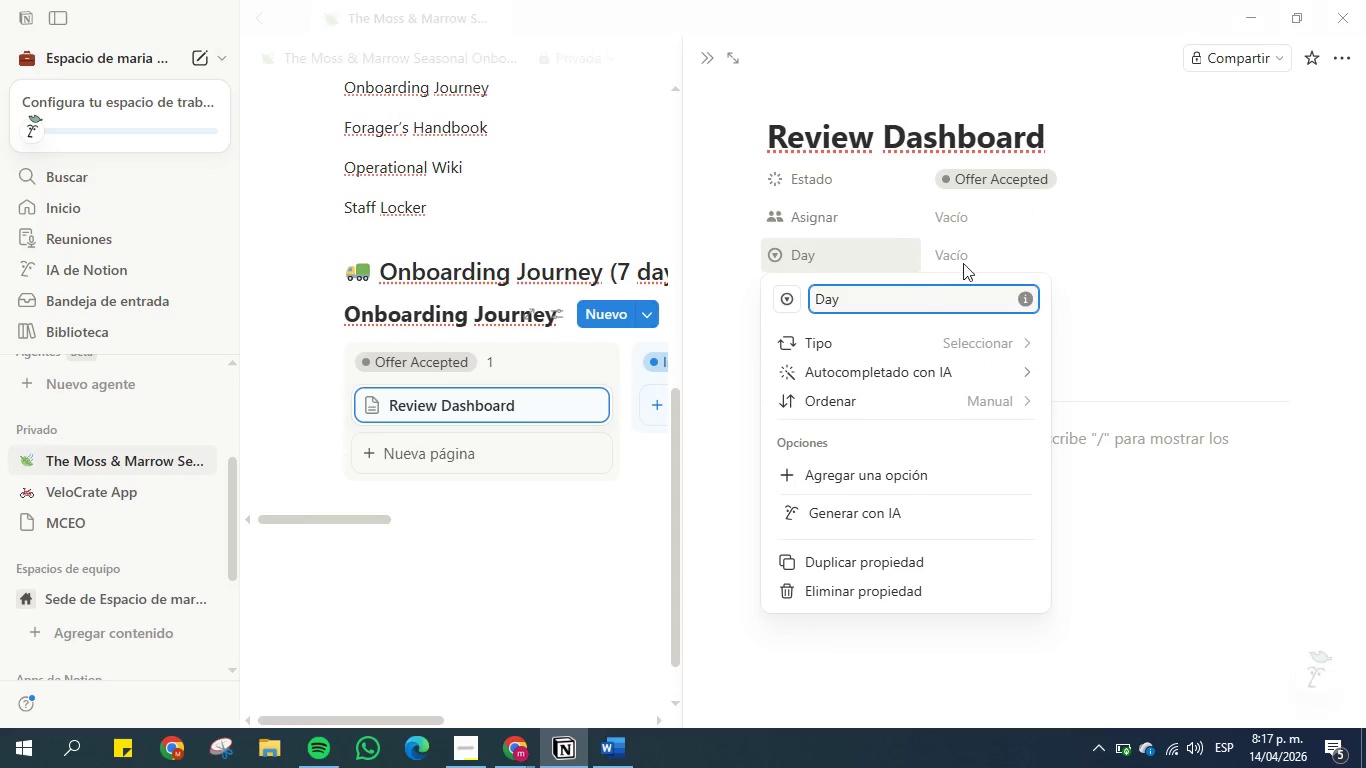 
left_click([992, 251])
 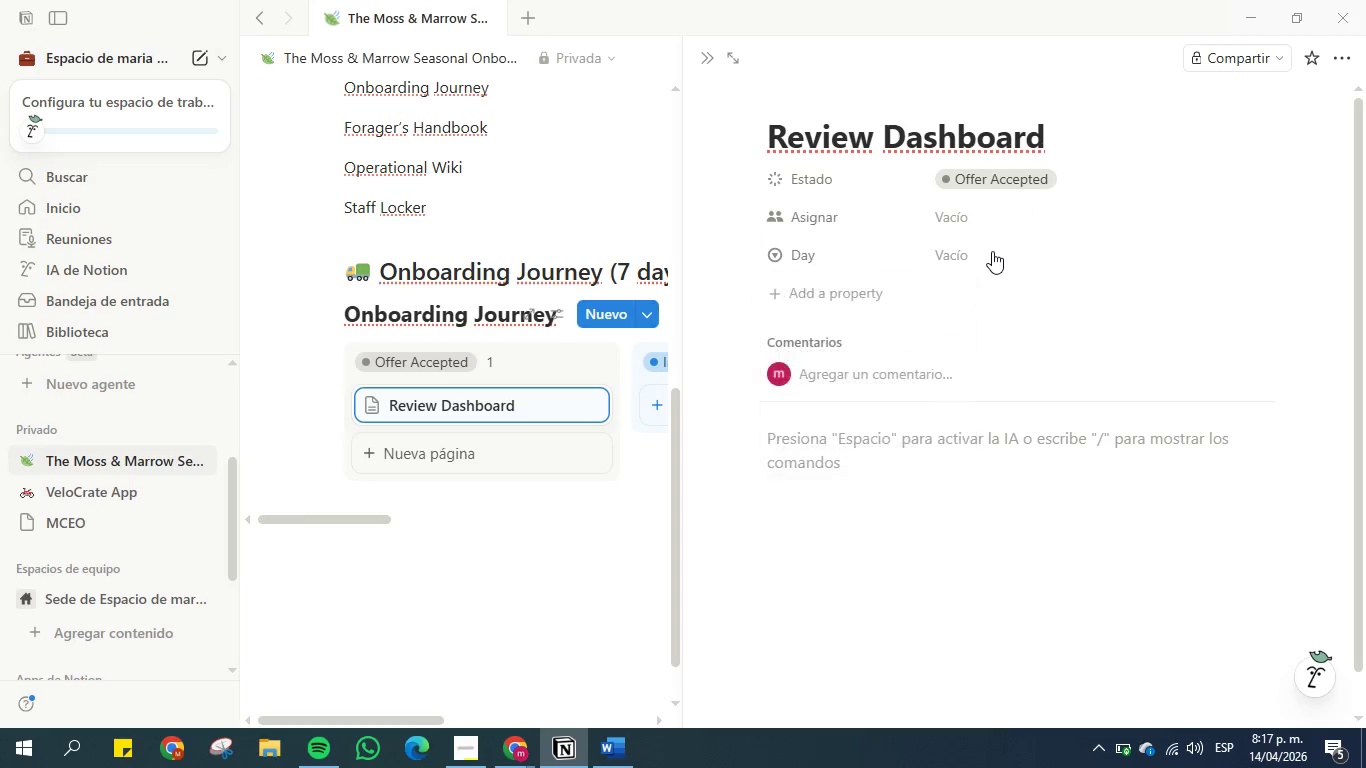 
left_click([992, 251])
 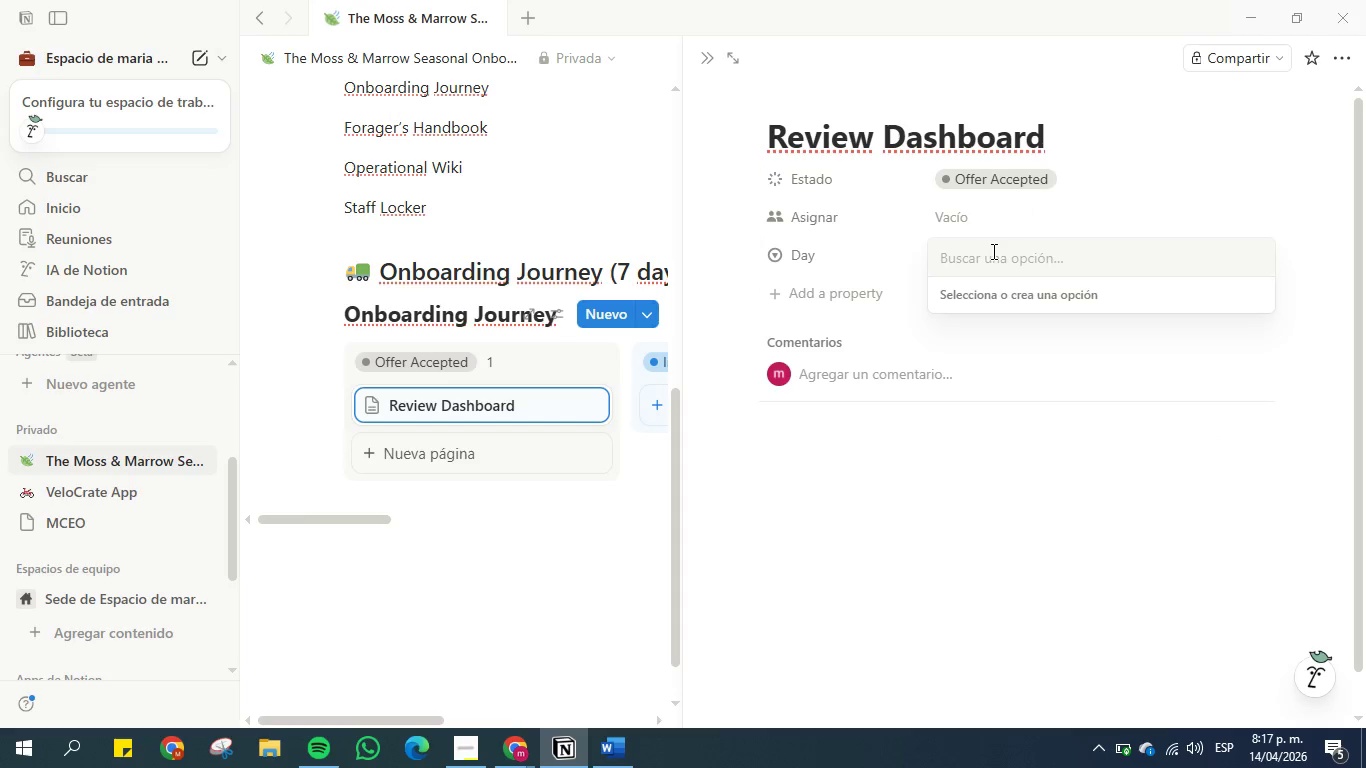 
key(1)
 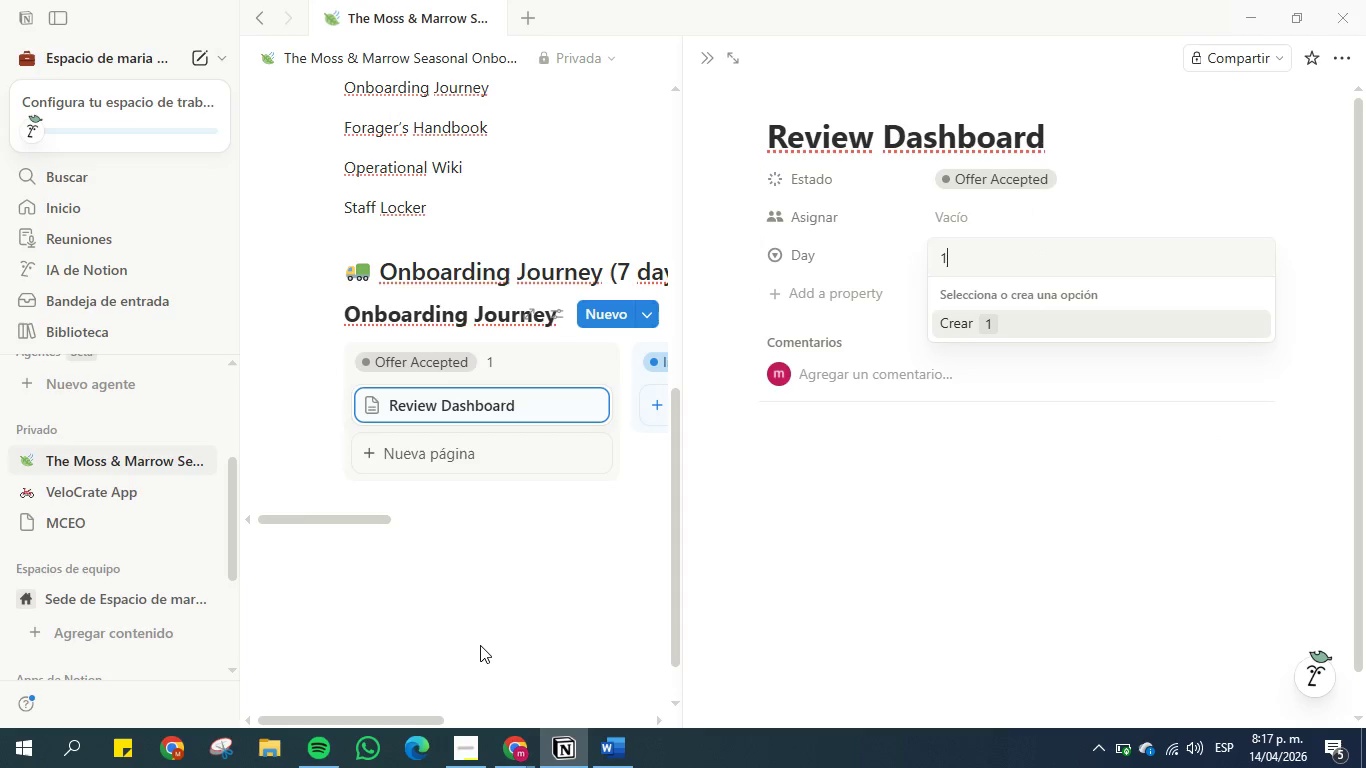 
left_click([481, 646])
 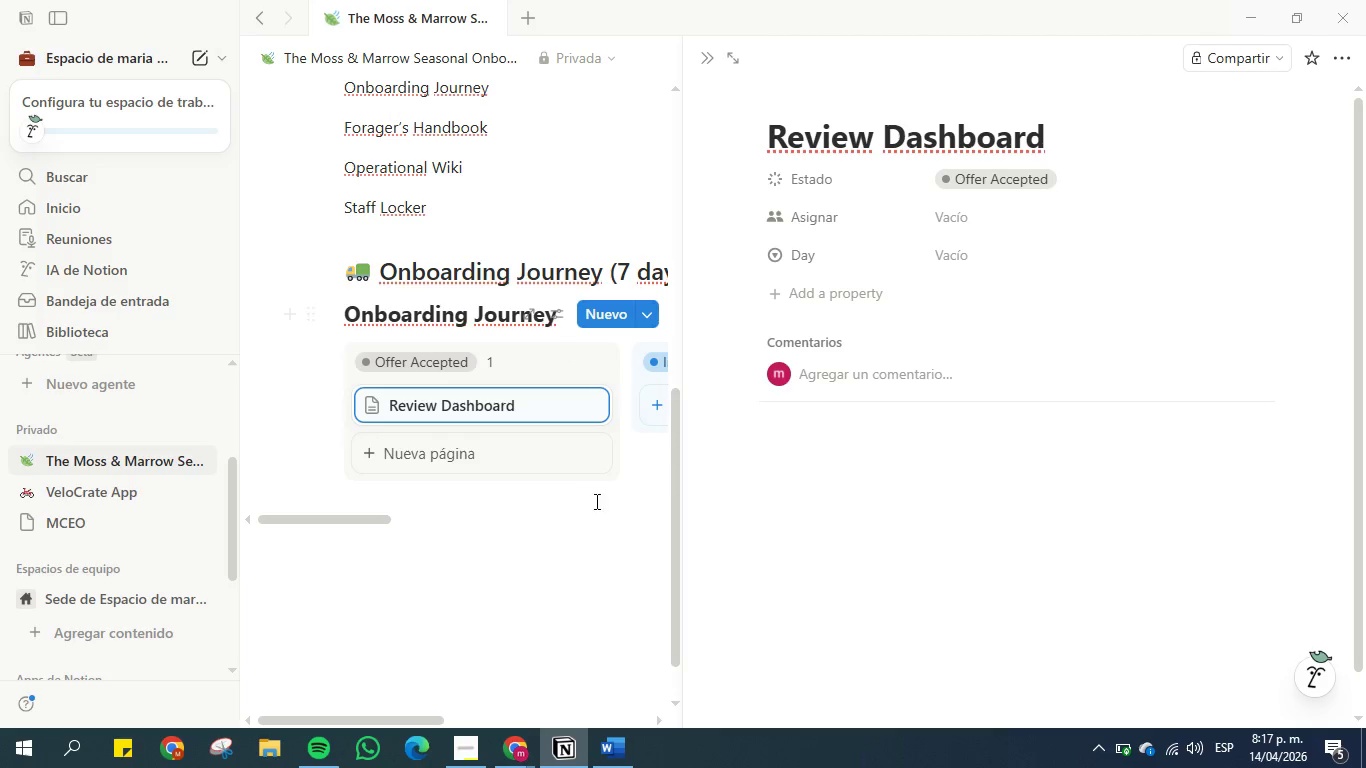 
wait(8.61)
 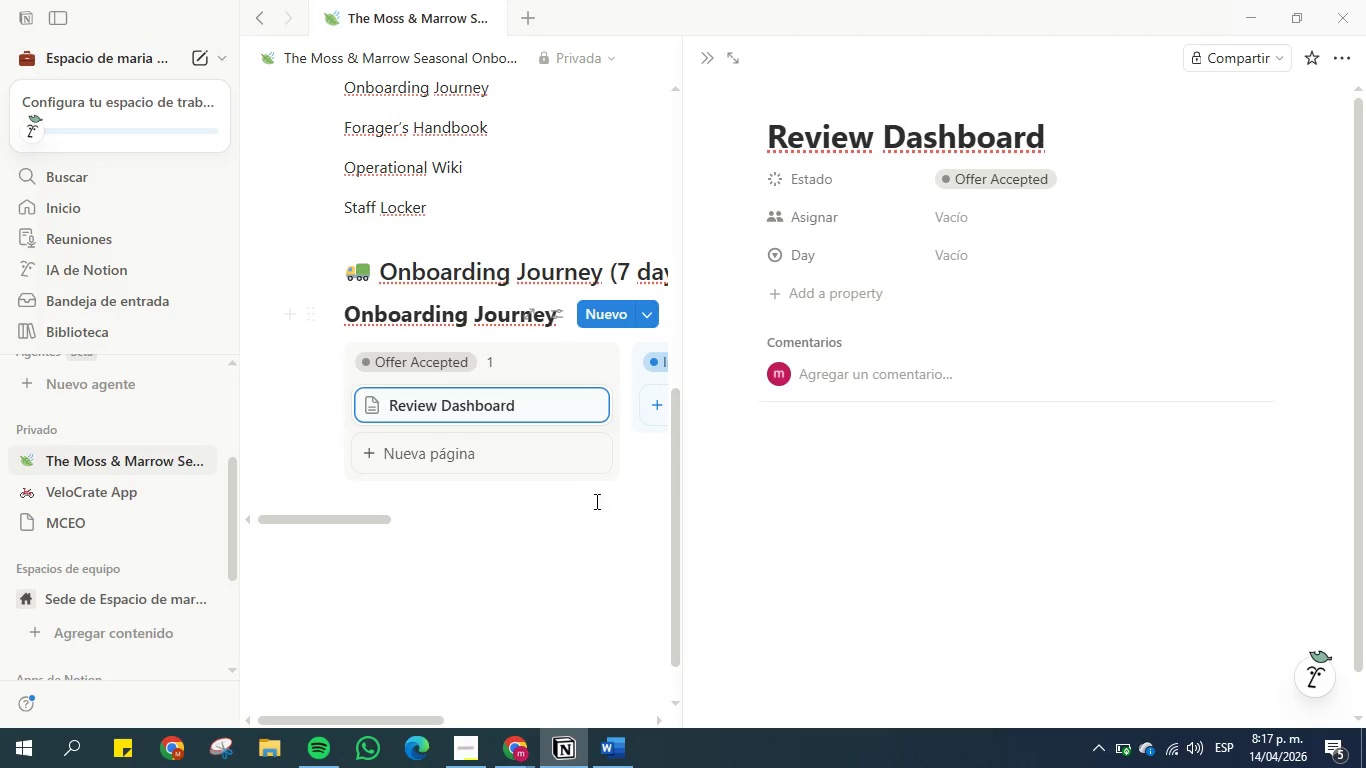 
left_click_drag(start_coordinate=[783, 251], to_coordinate=[783, 211])
 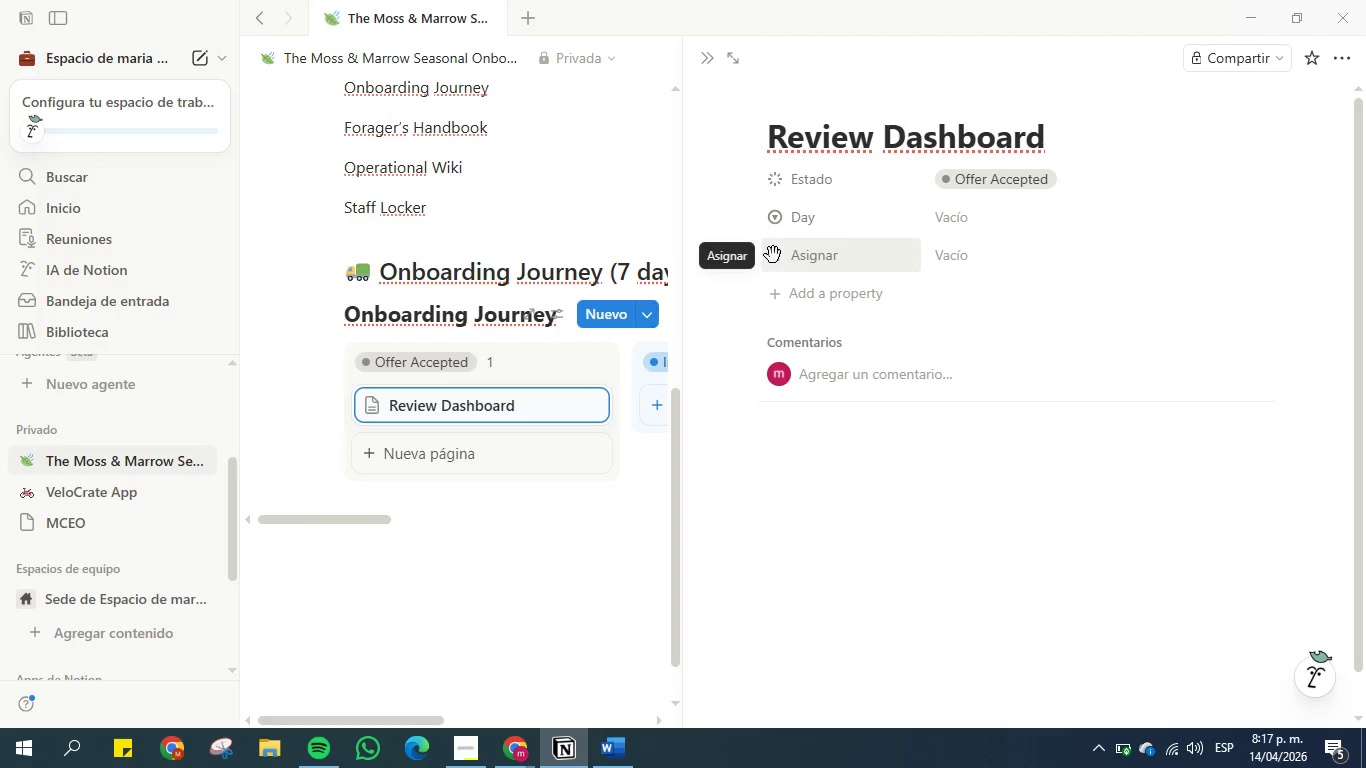 
wait(5.8)
 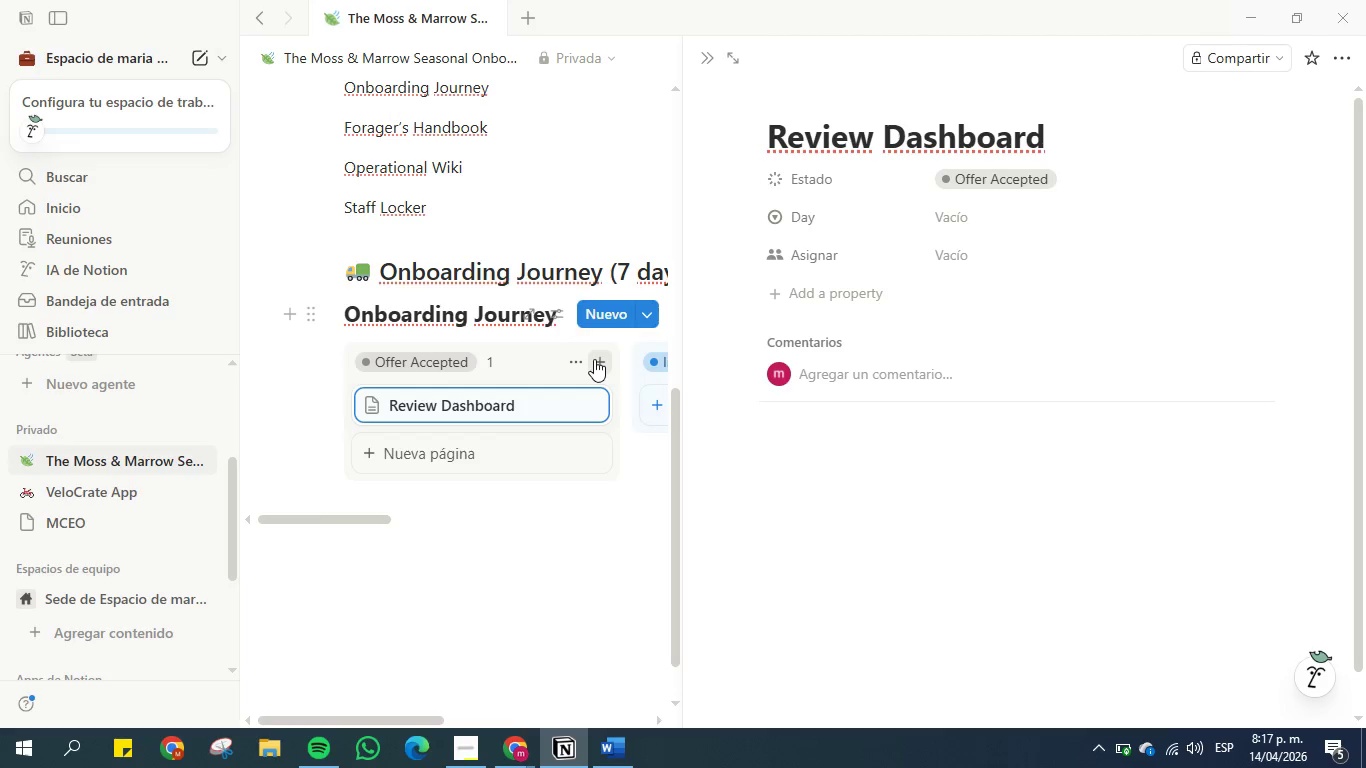 
left_click([846, 261])
 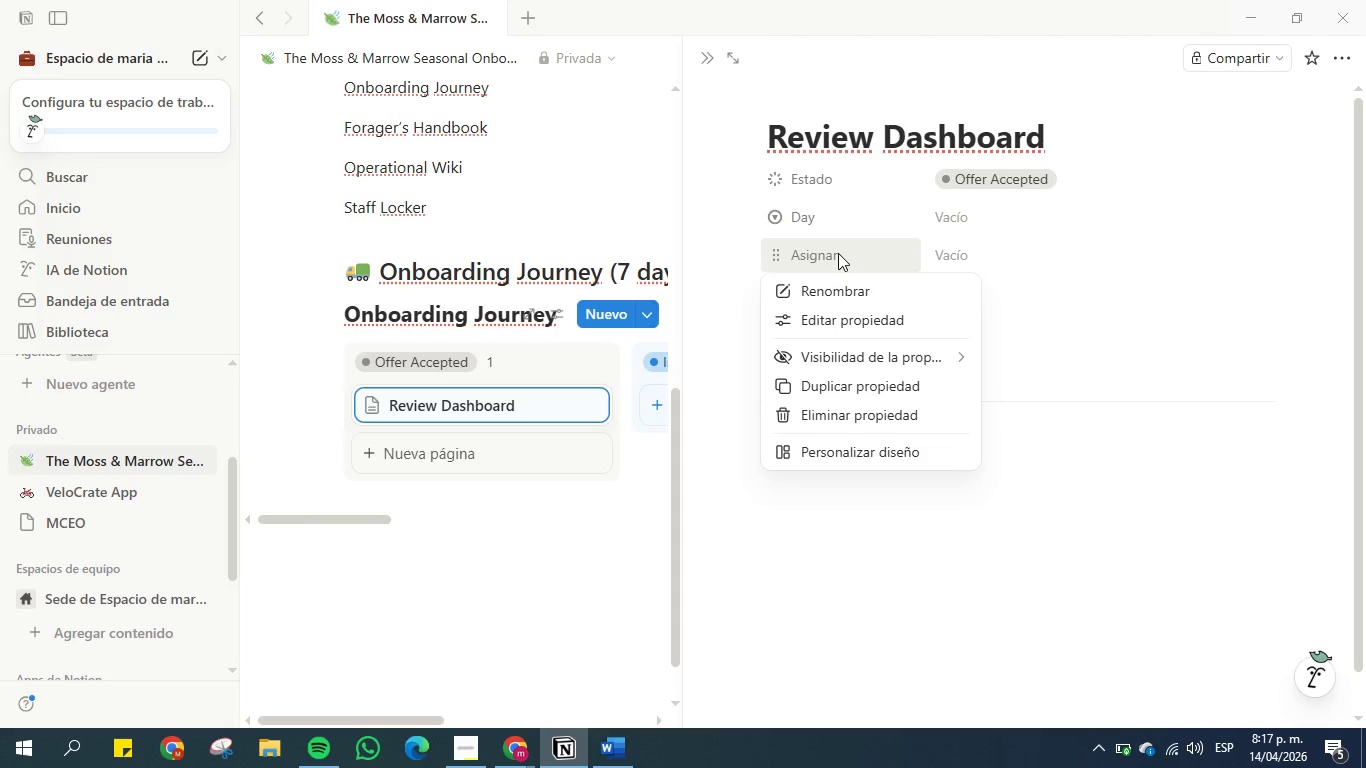 
left_click([836, 311])
 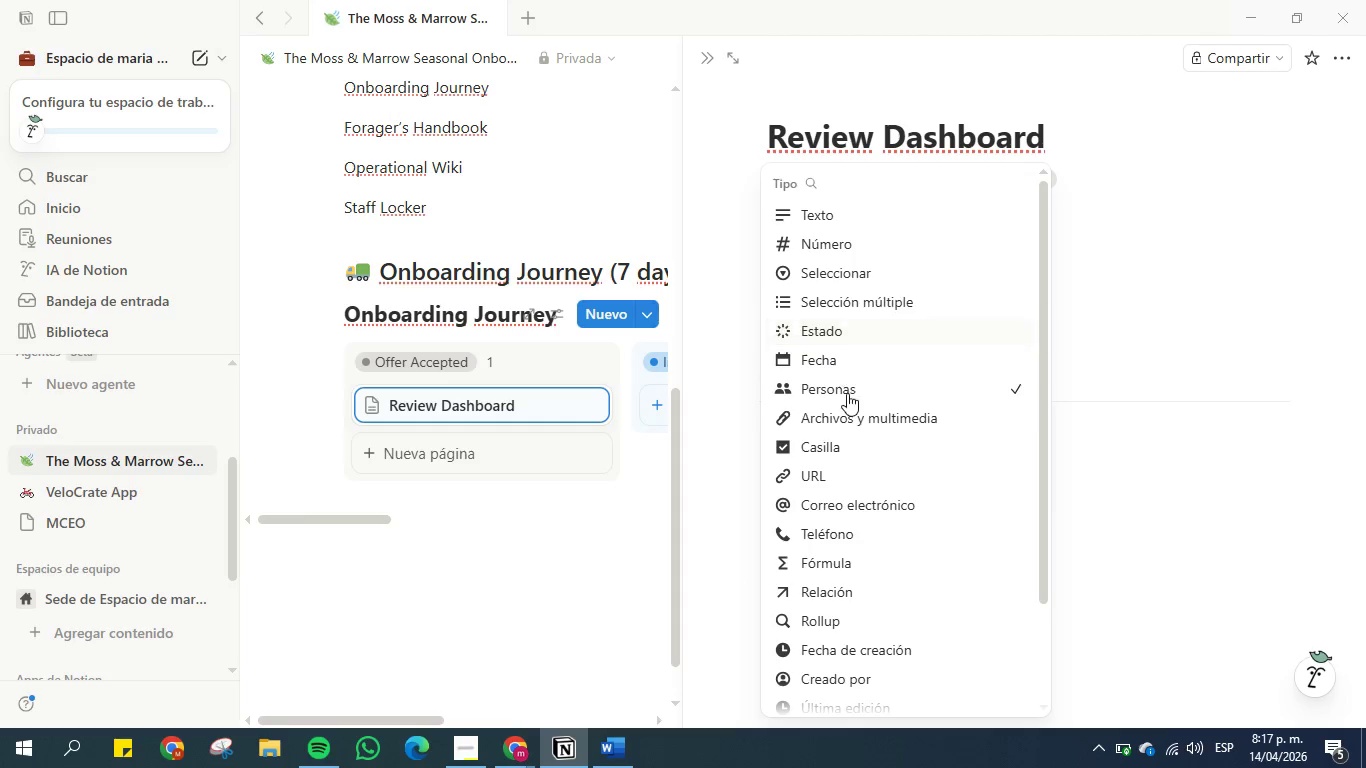 
wait(8.42)
 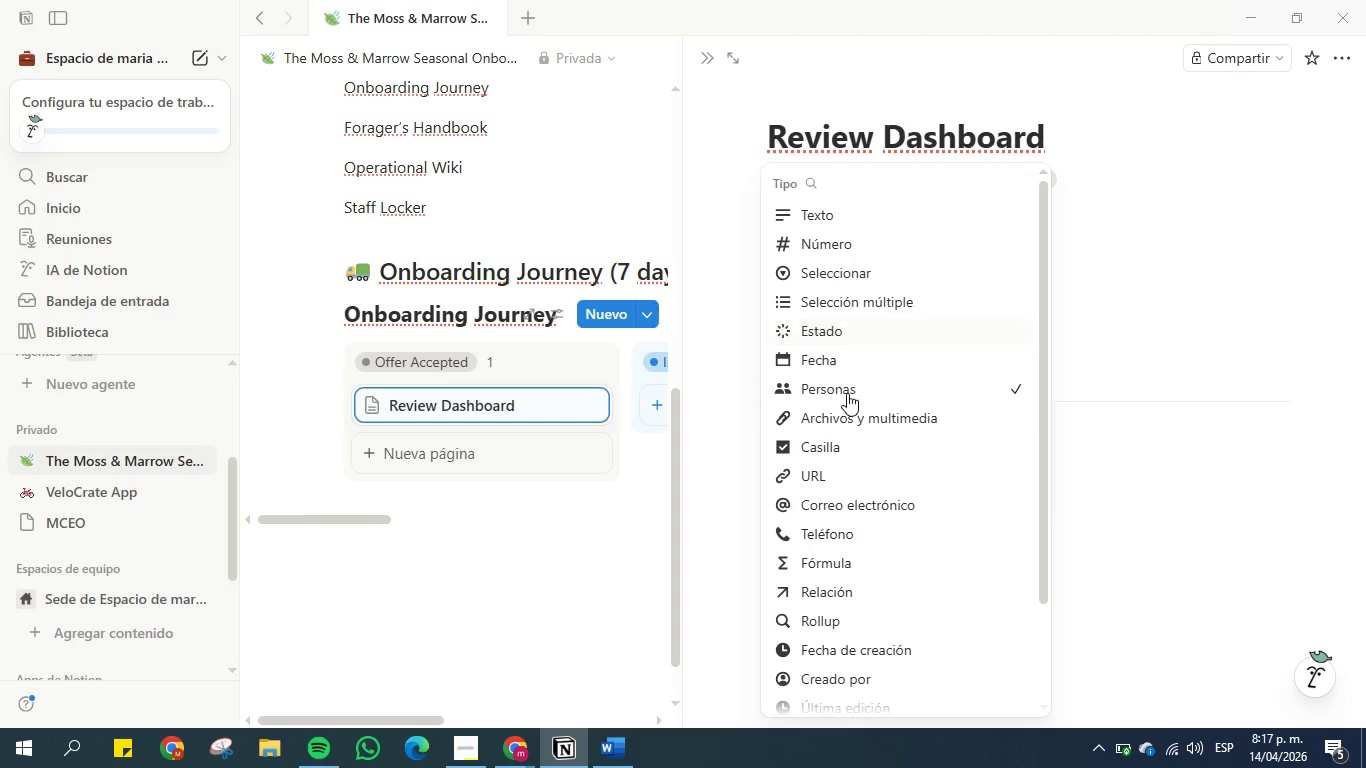 
scroll: coordinate [840, 410], scroll_direction: down, amount: 2.0
 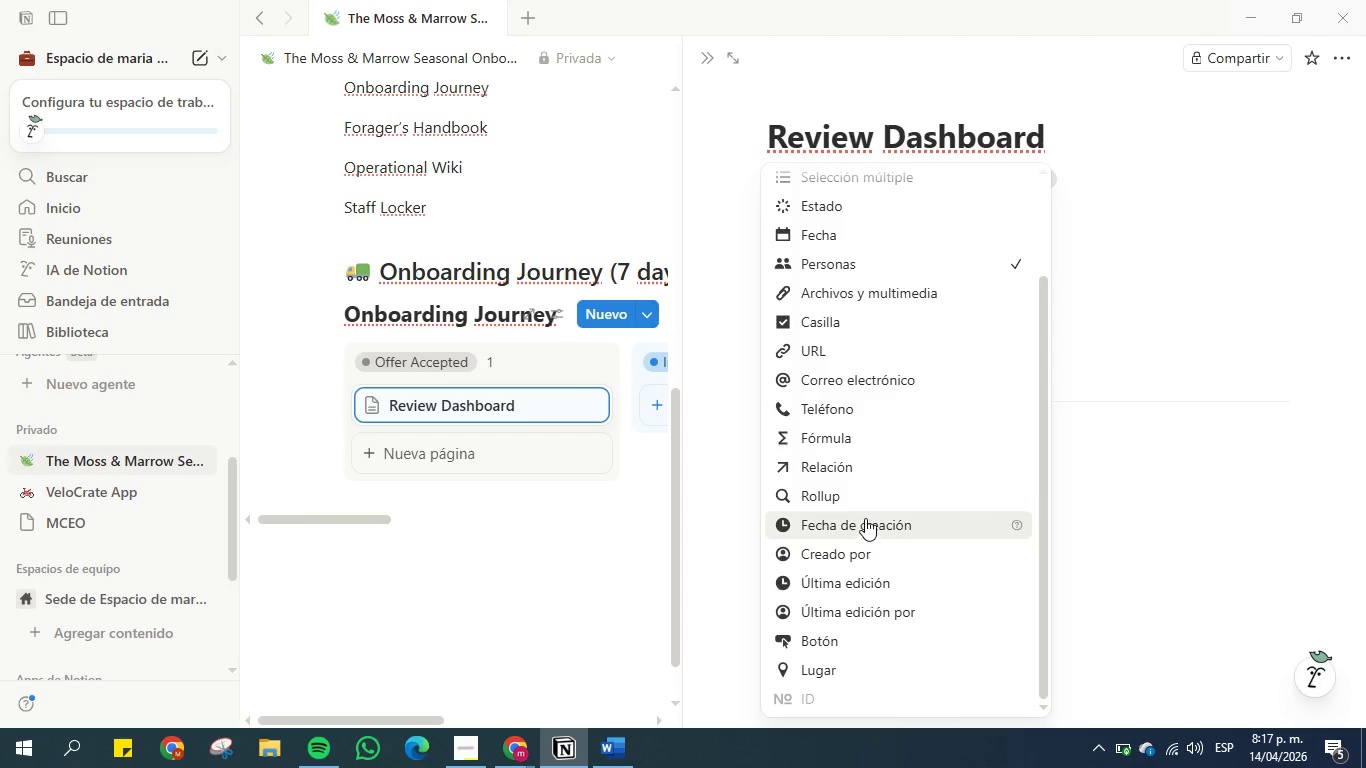 
scroll: coordinate [865, 488], scroll_direction: up, amount: 1.0
 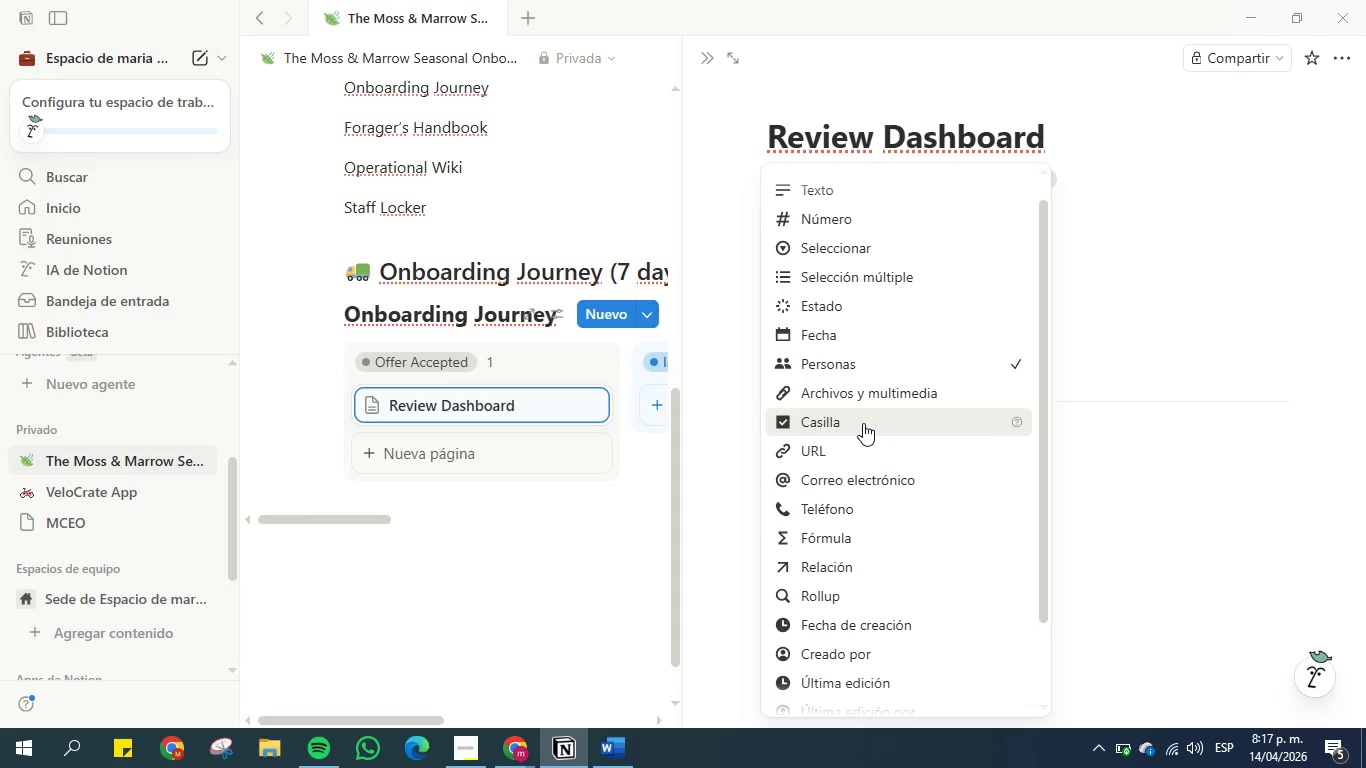 
left_click([863, 423])
 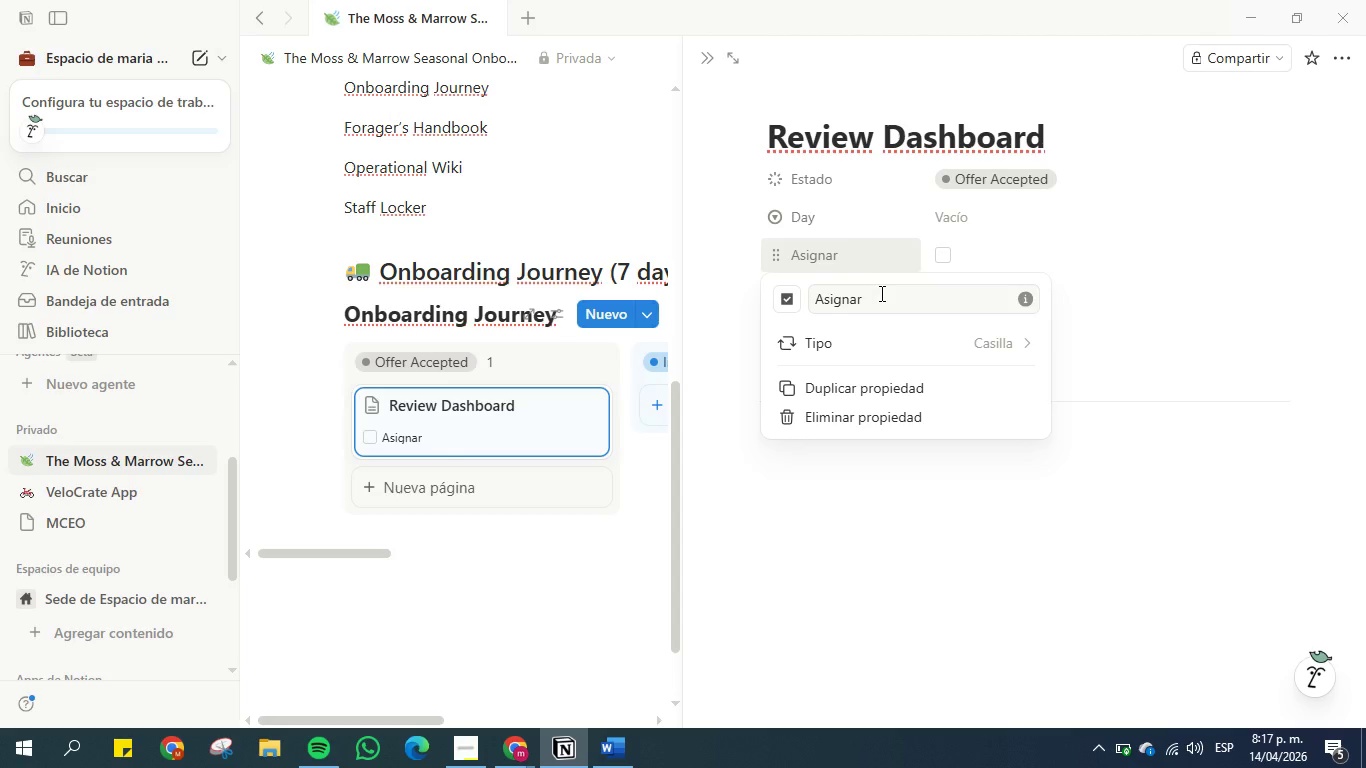 
double_click([880, 293])
 